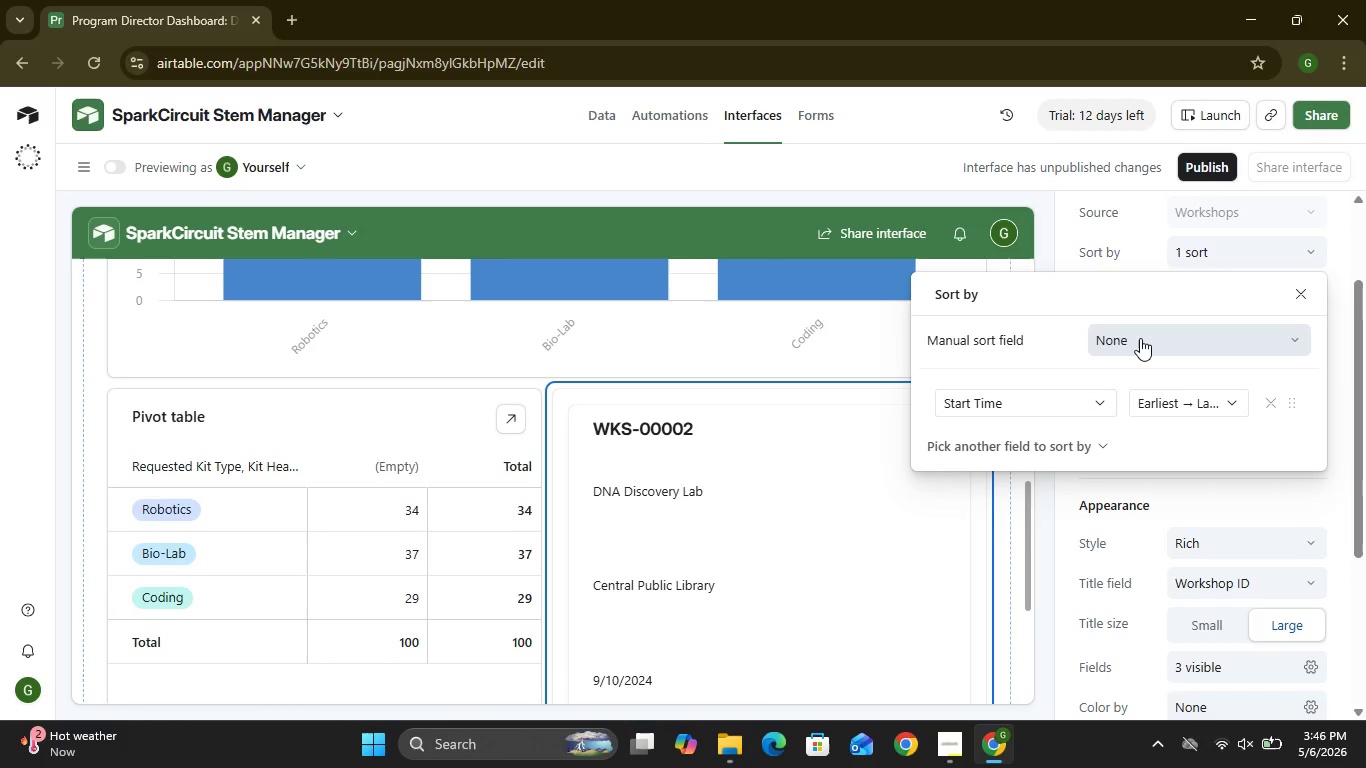 
left_click([1306, 305])
 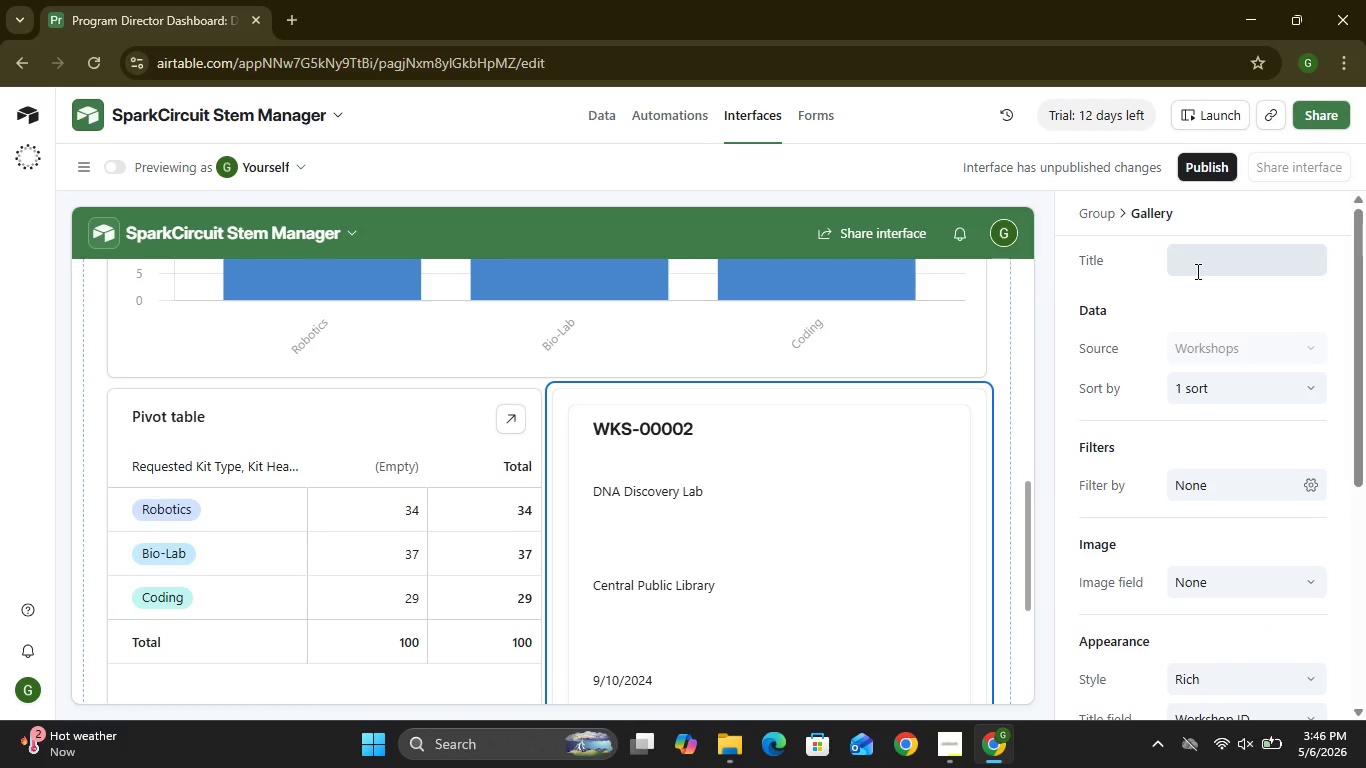 
left_click([1196, 271])
 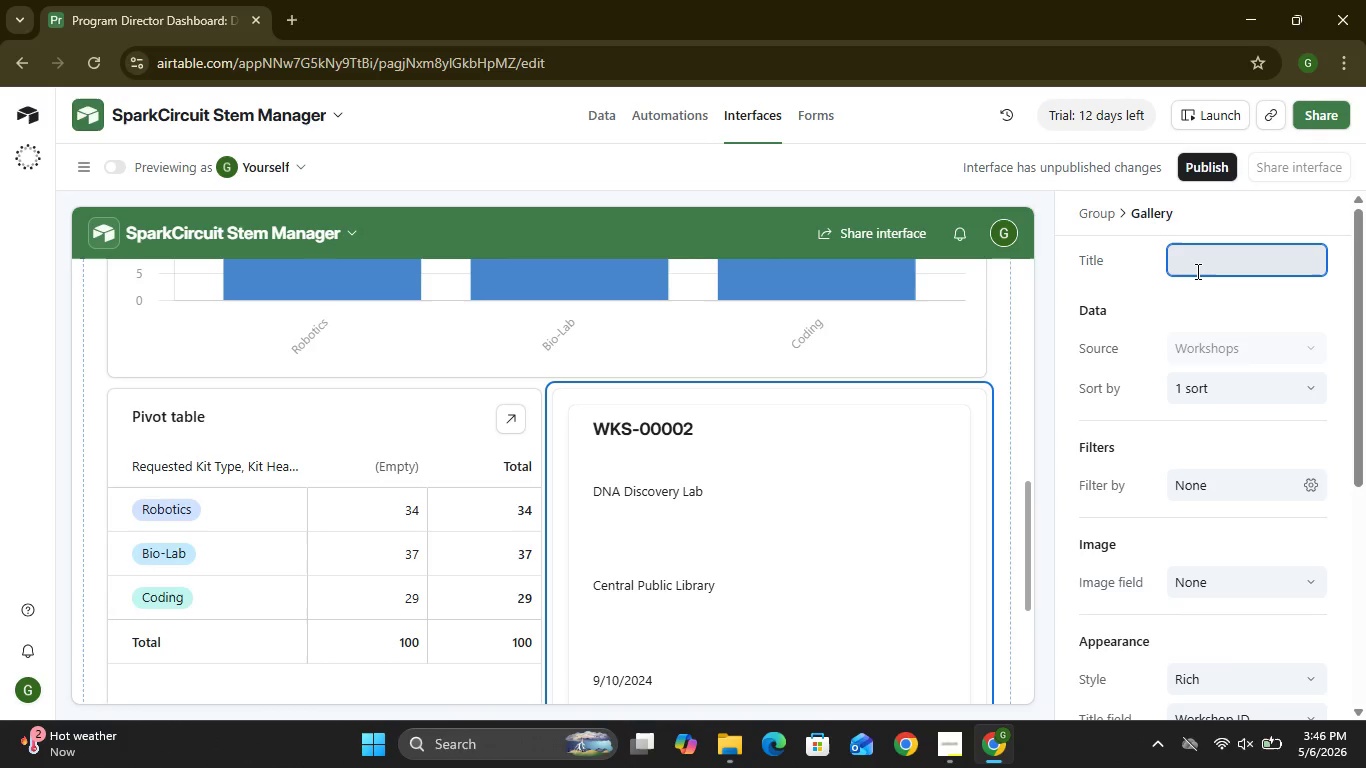 
wait(5.5)
 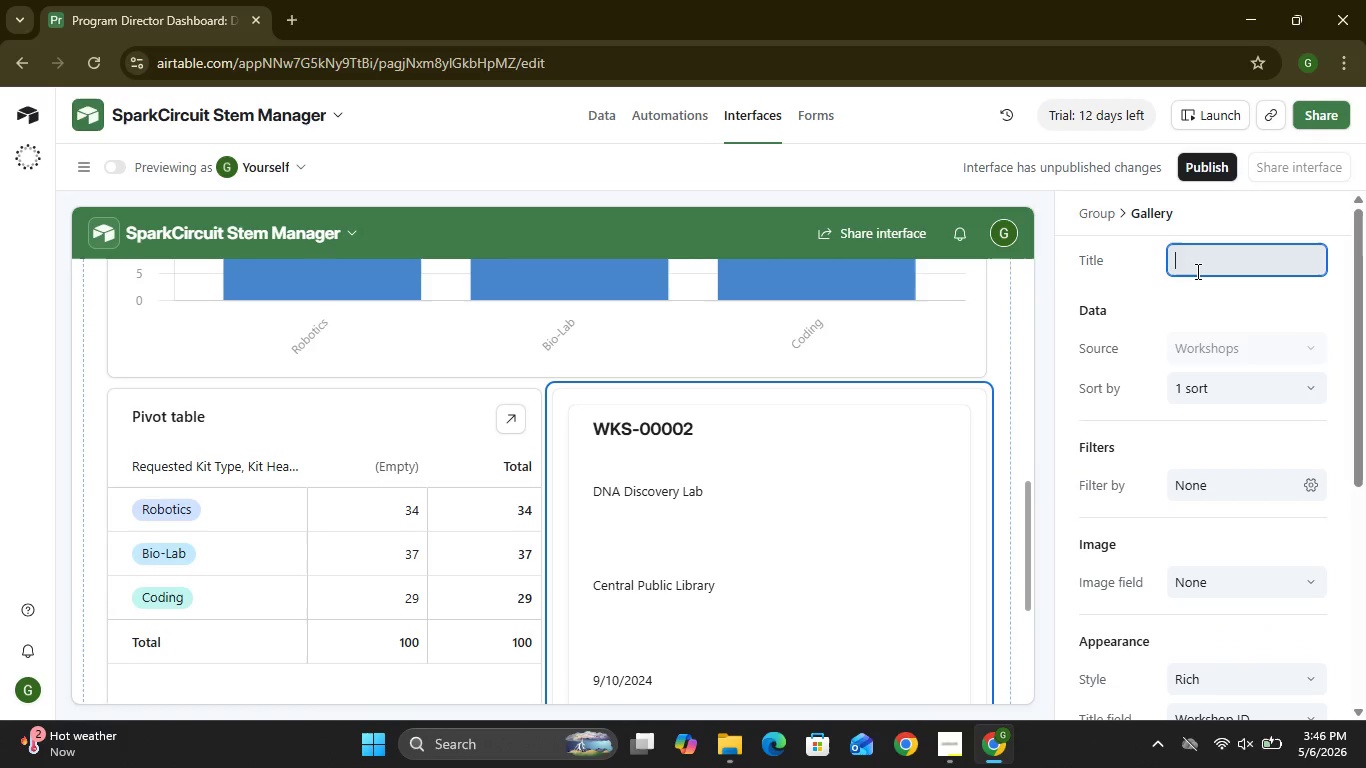 
type(Workshop Schedule)
 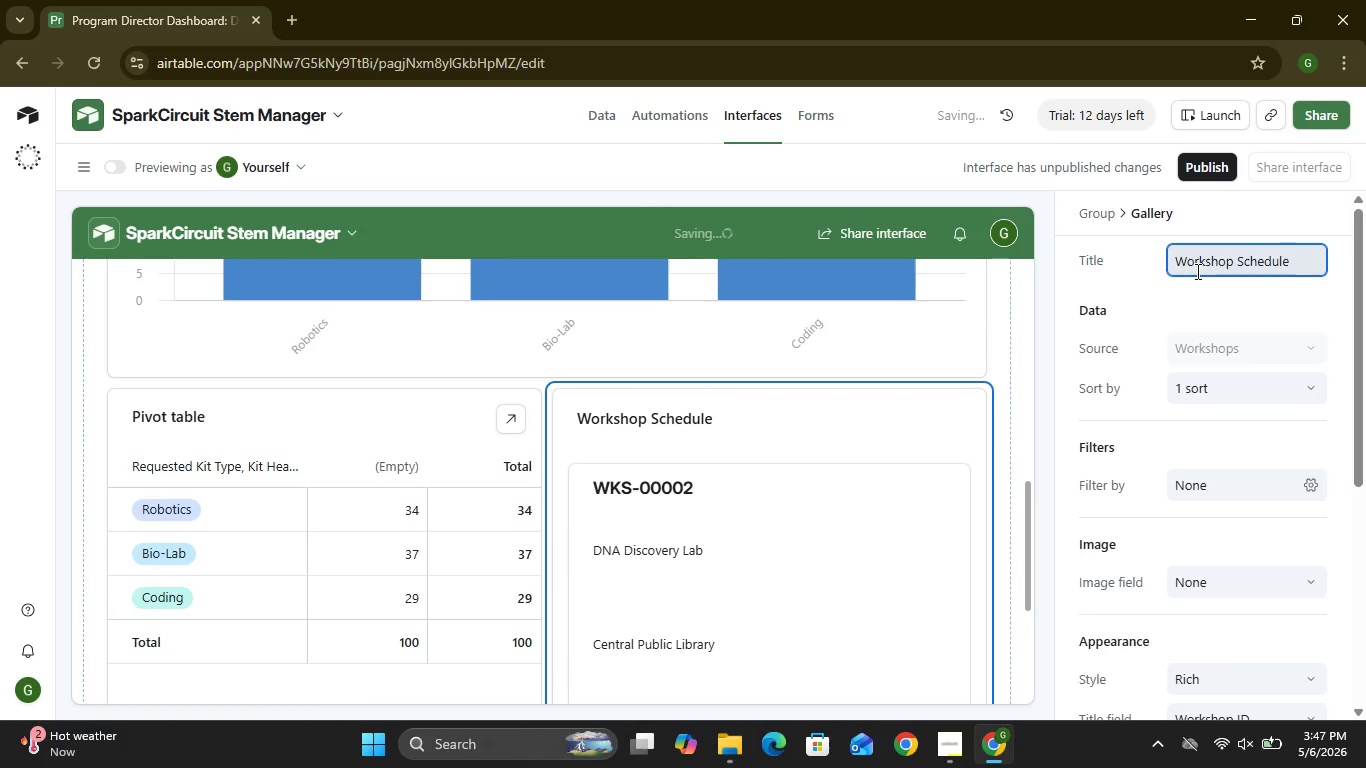 
mouse_move([1240, 418])
 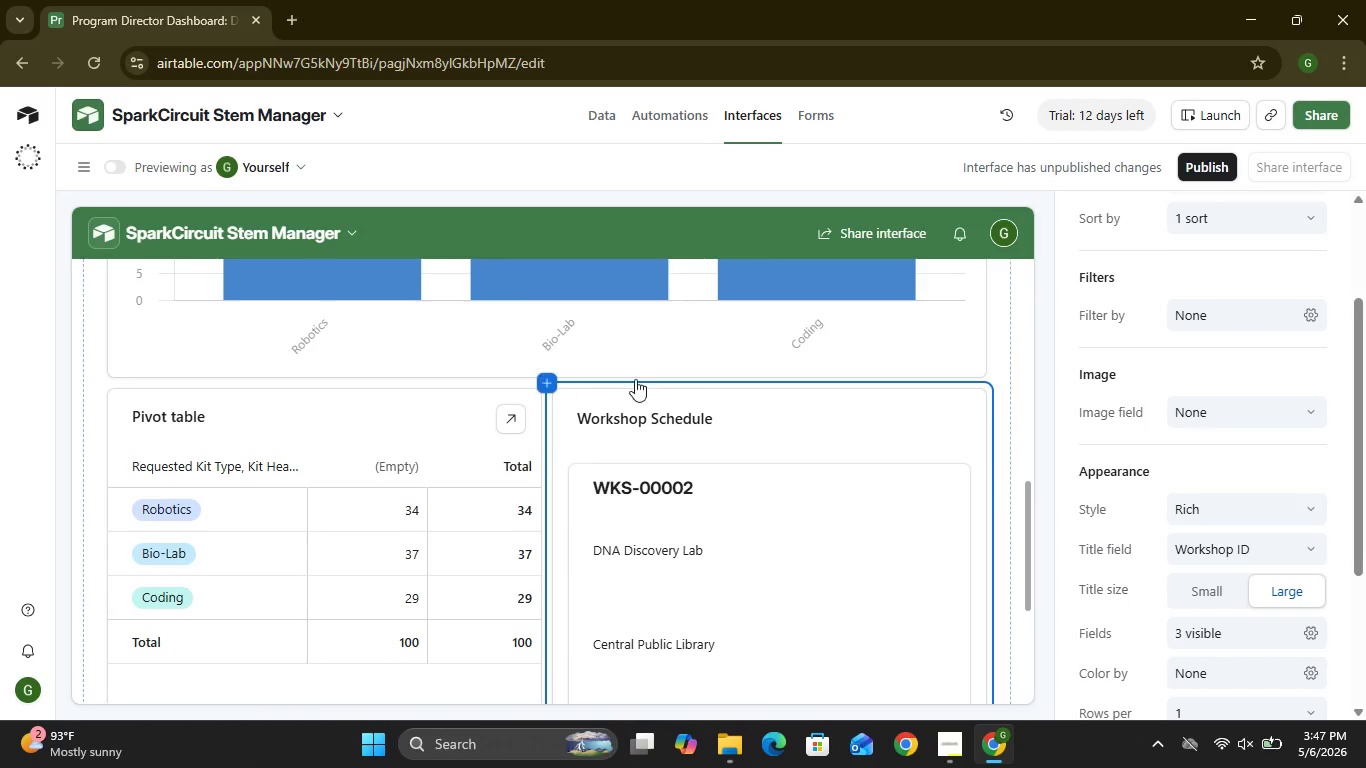 
wait(5.91)
 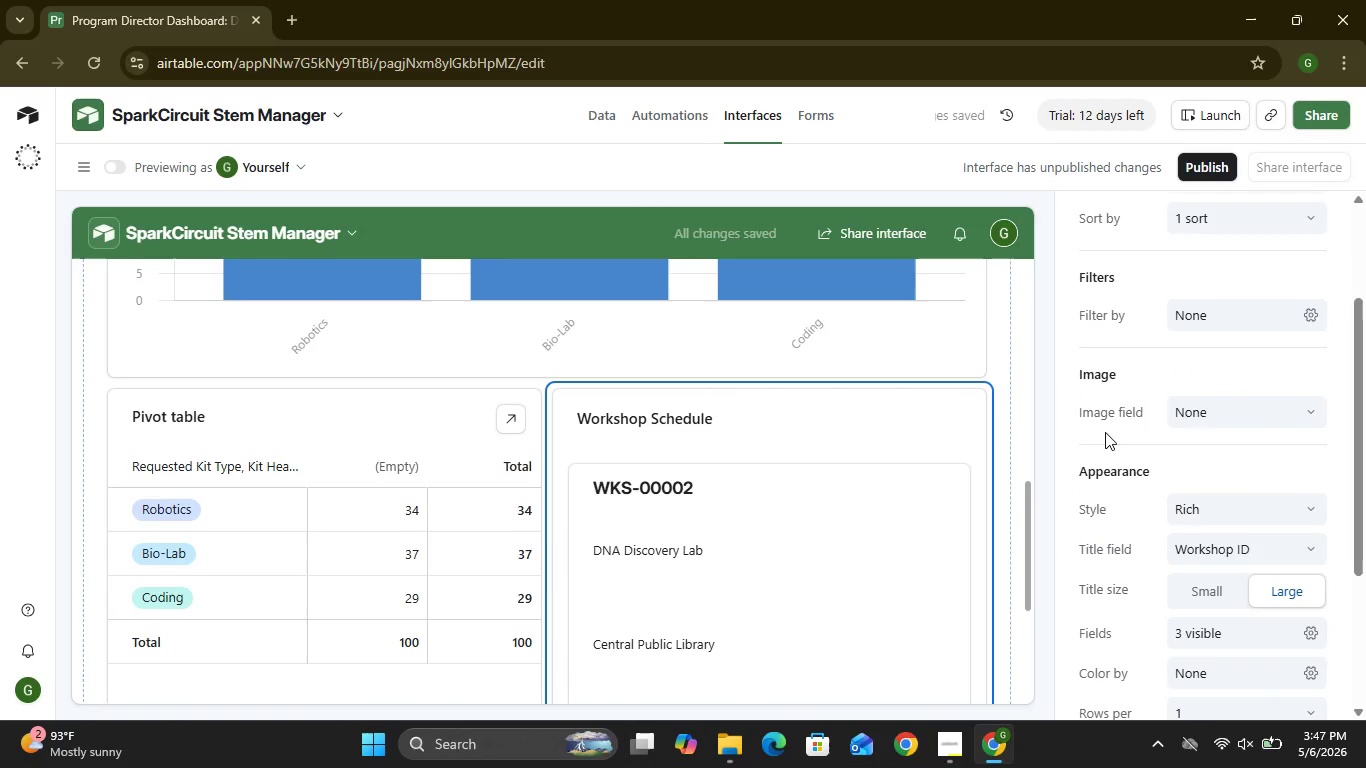 
left_click([549, 384])
 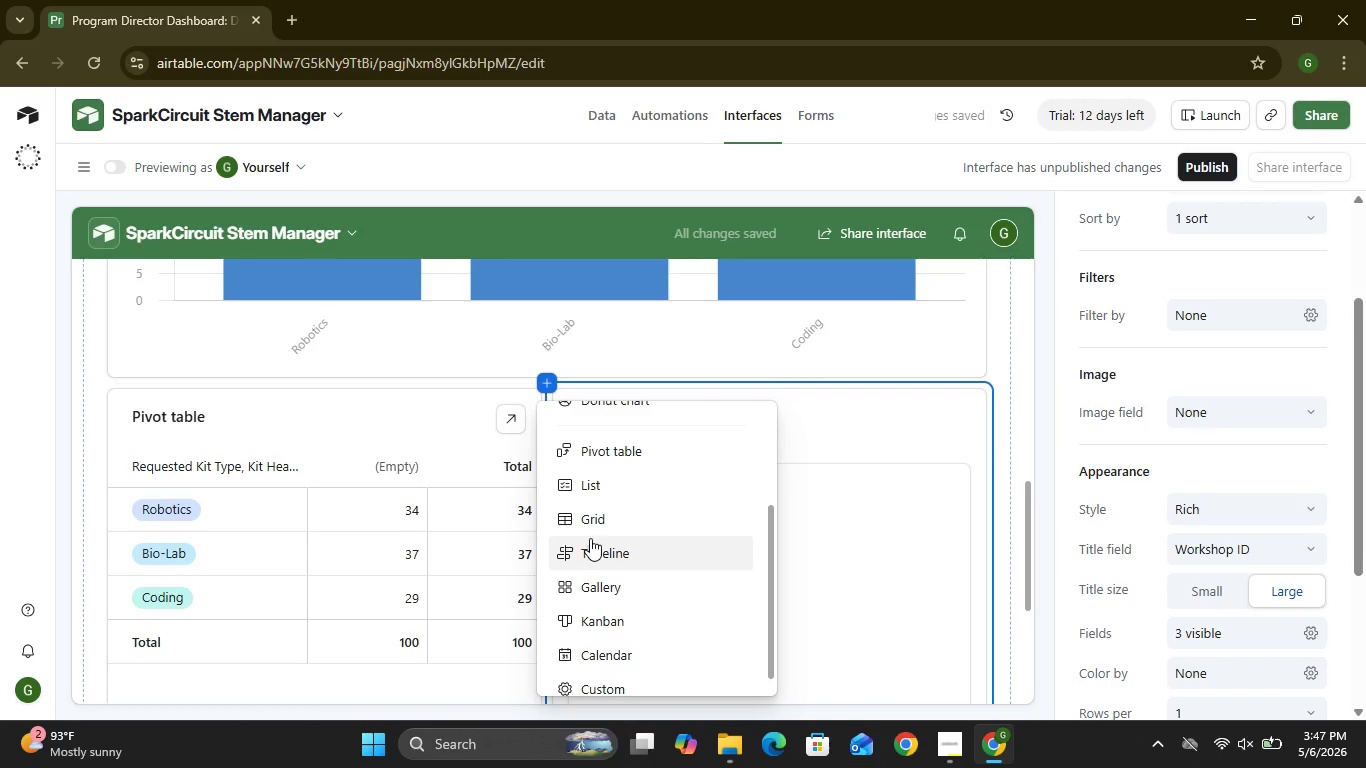 
left_click([587, 496])
 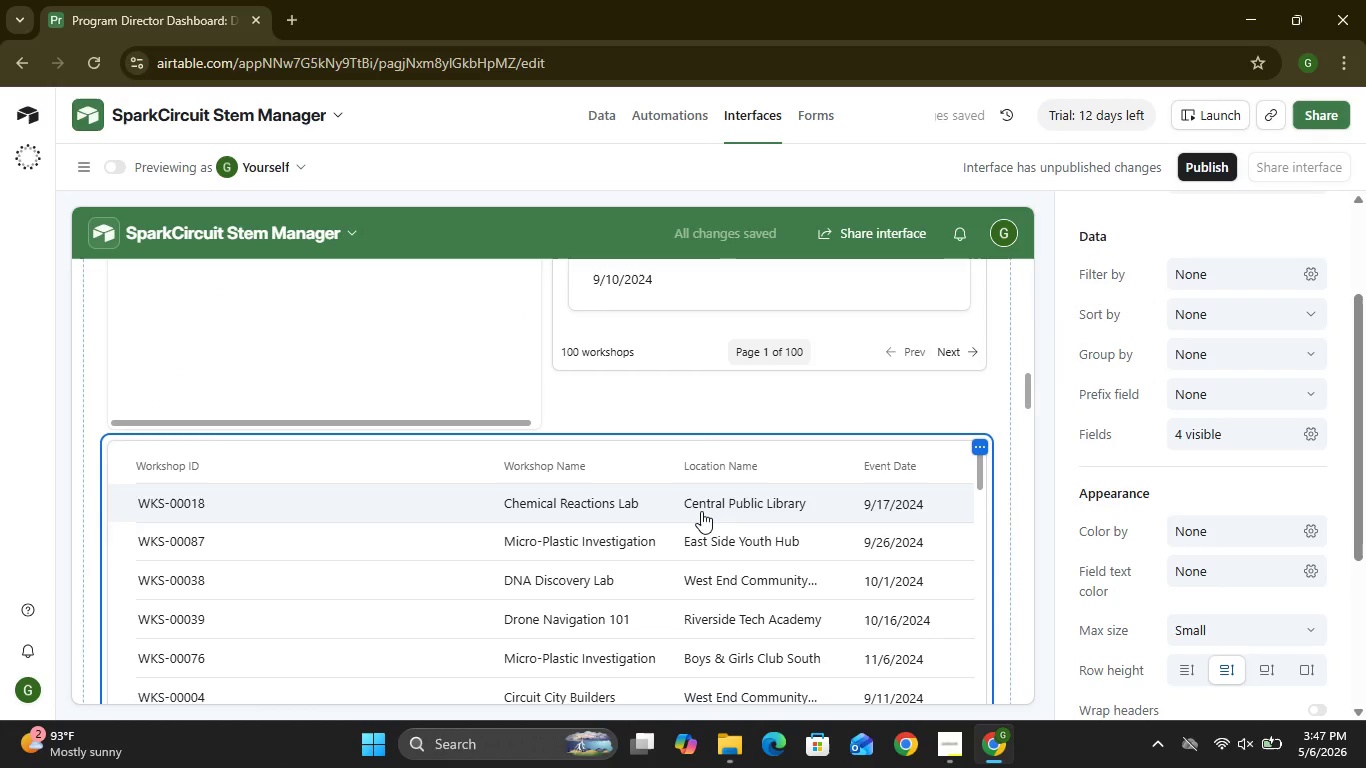 
wait(11.16)
 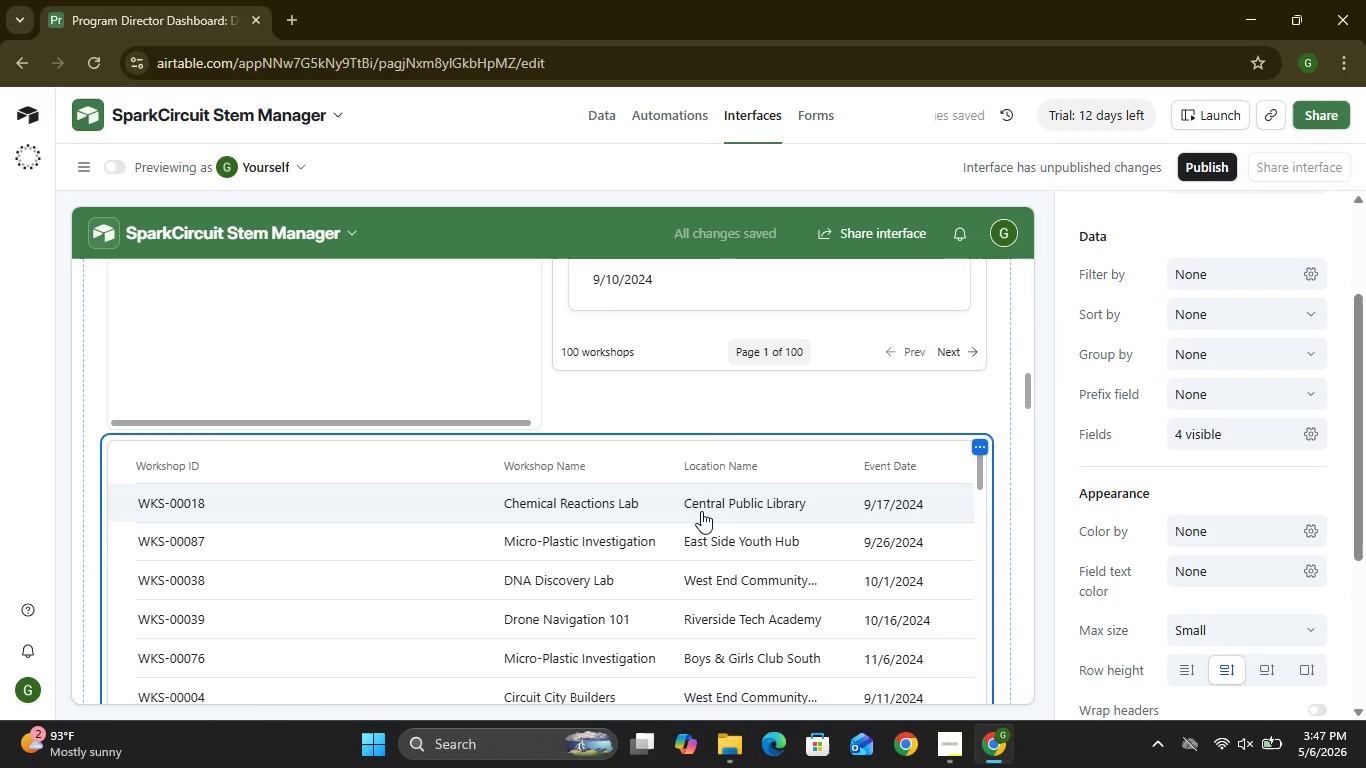 
mouse_move([1119, 368])
 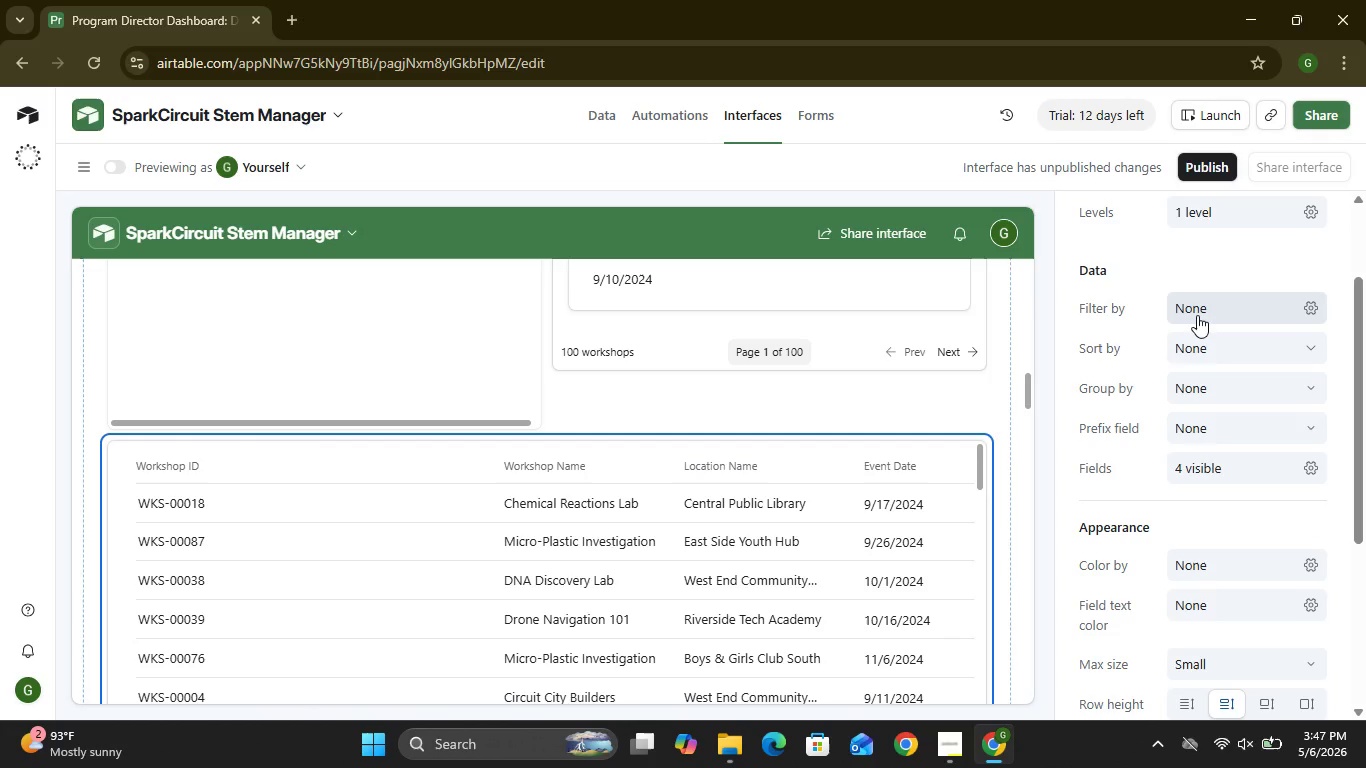 
left_click([1197, 316])
 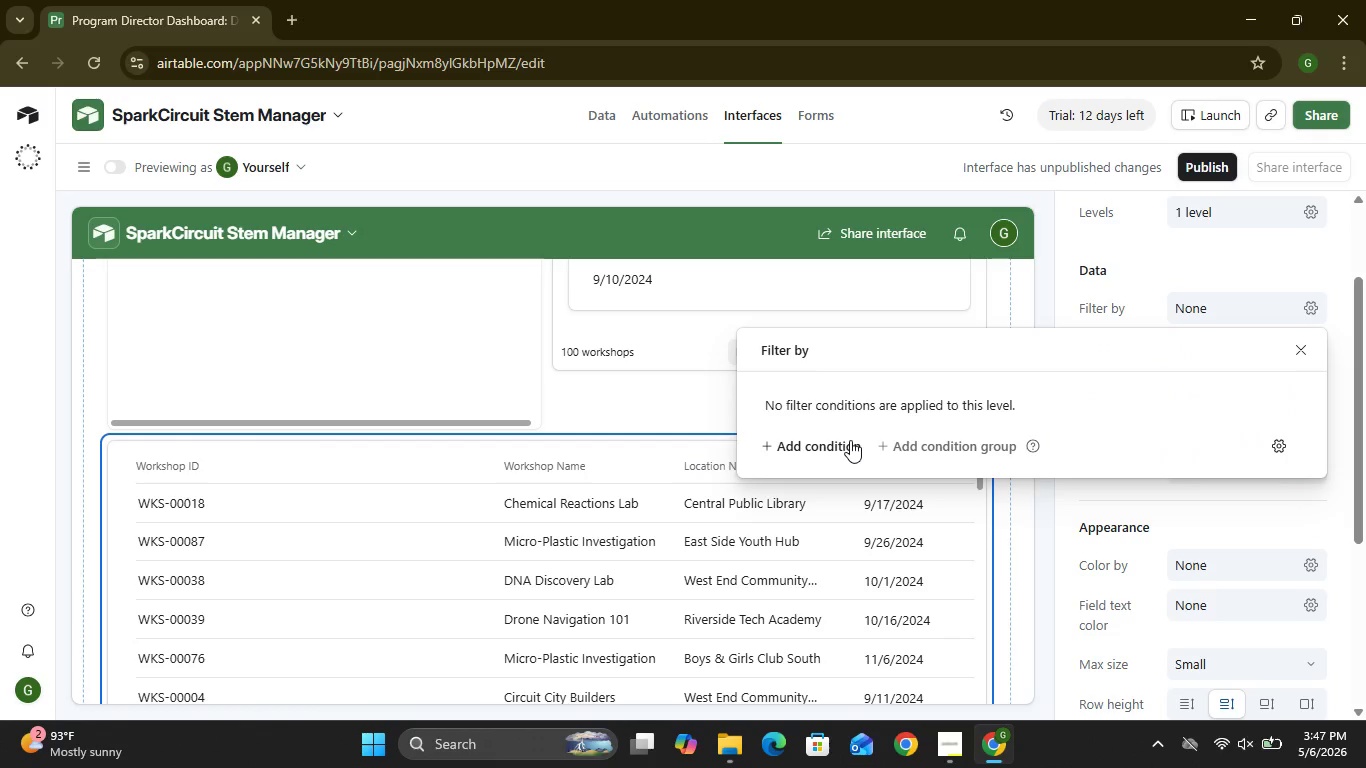 
left_click([850, 440])
 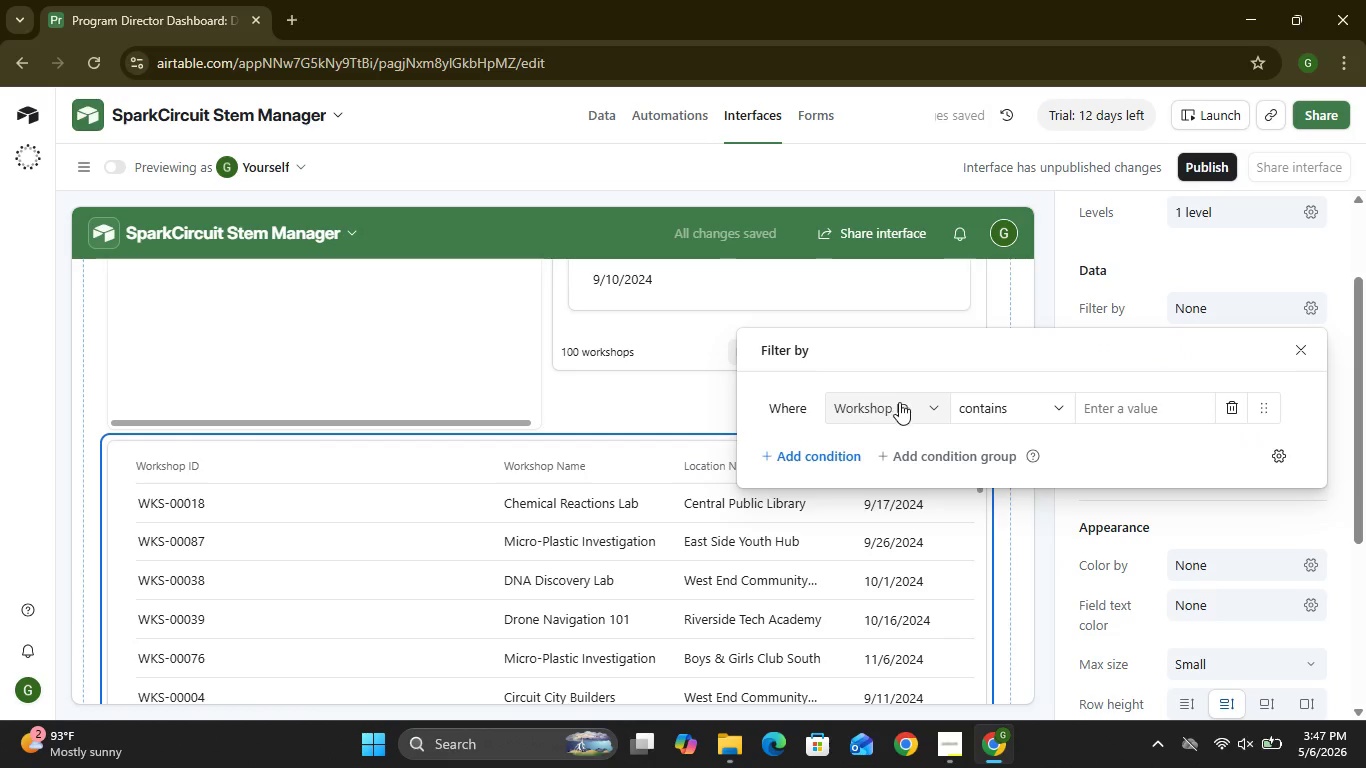 
wait(6.23)
 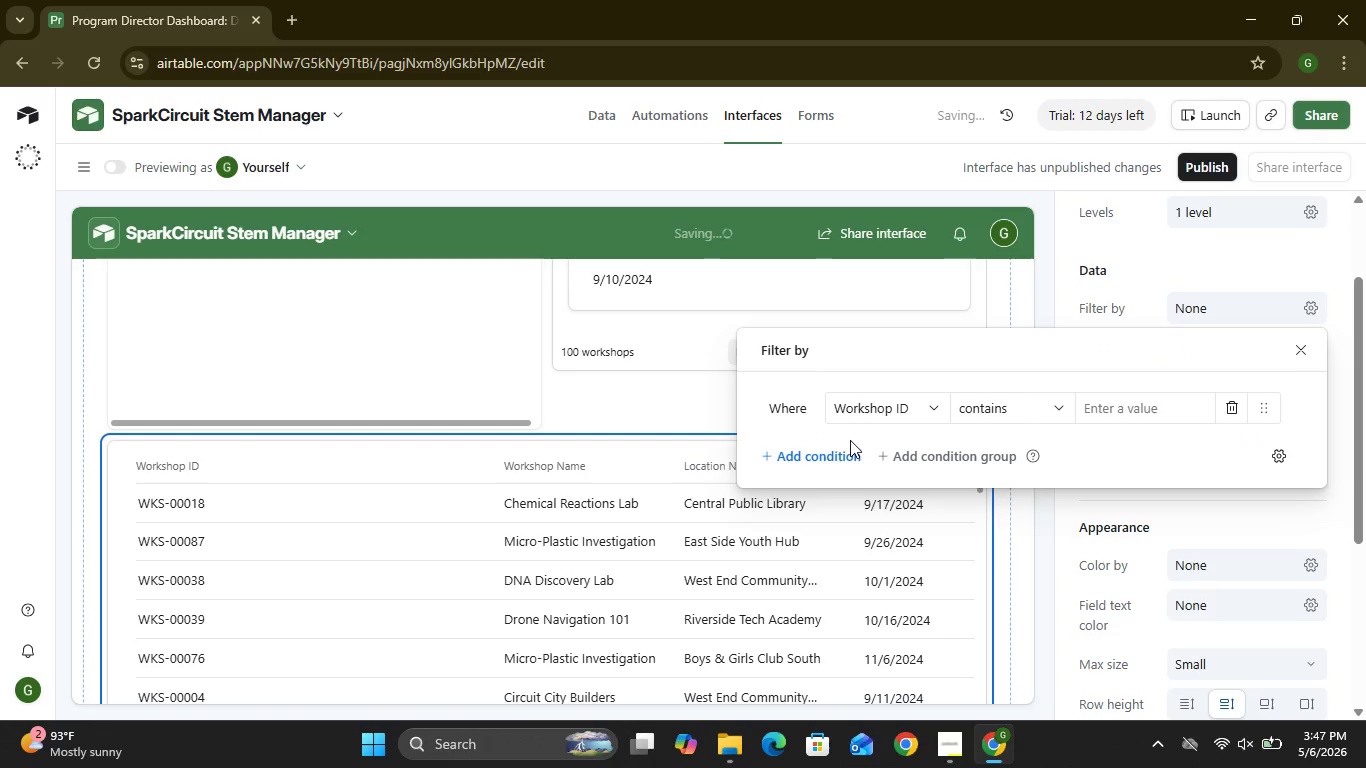 
left_click([900, 404])
 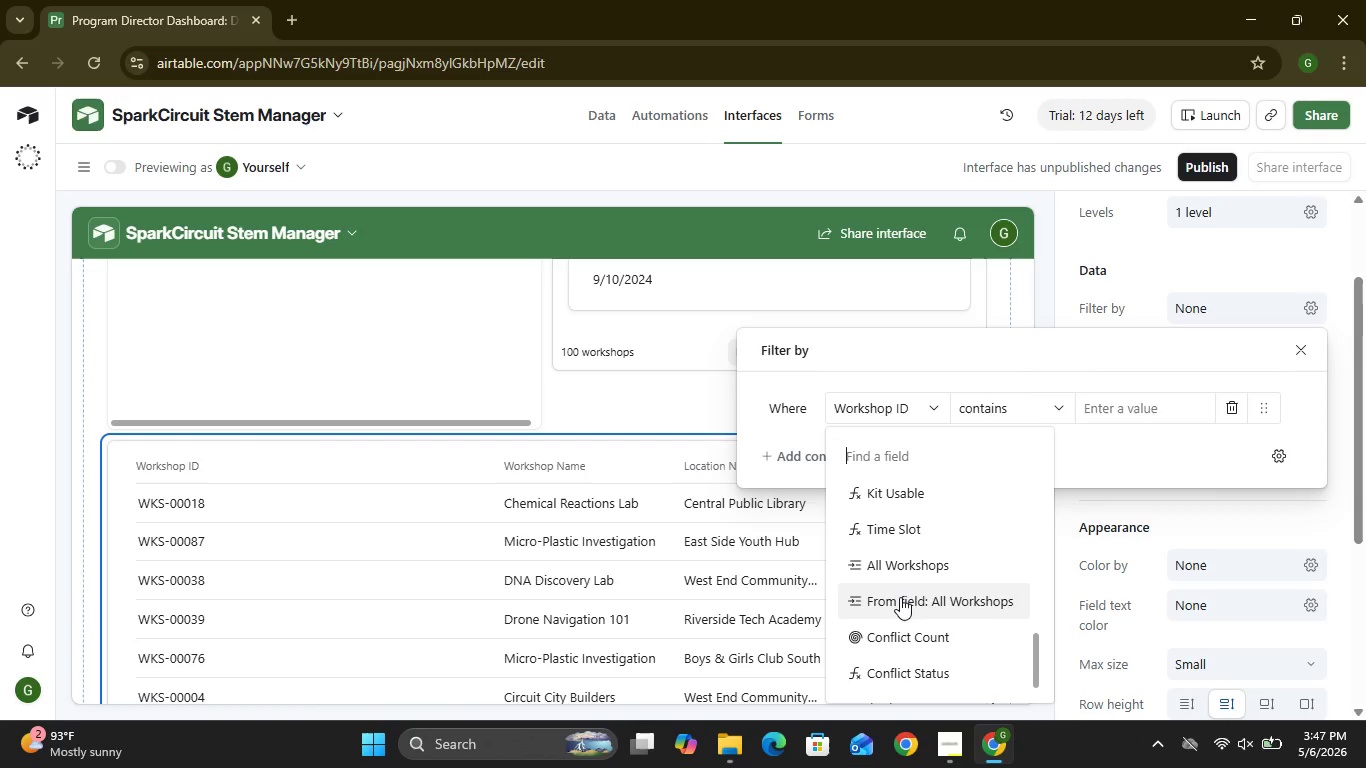 
wait(7.33)
 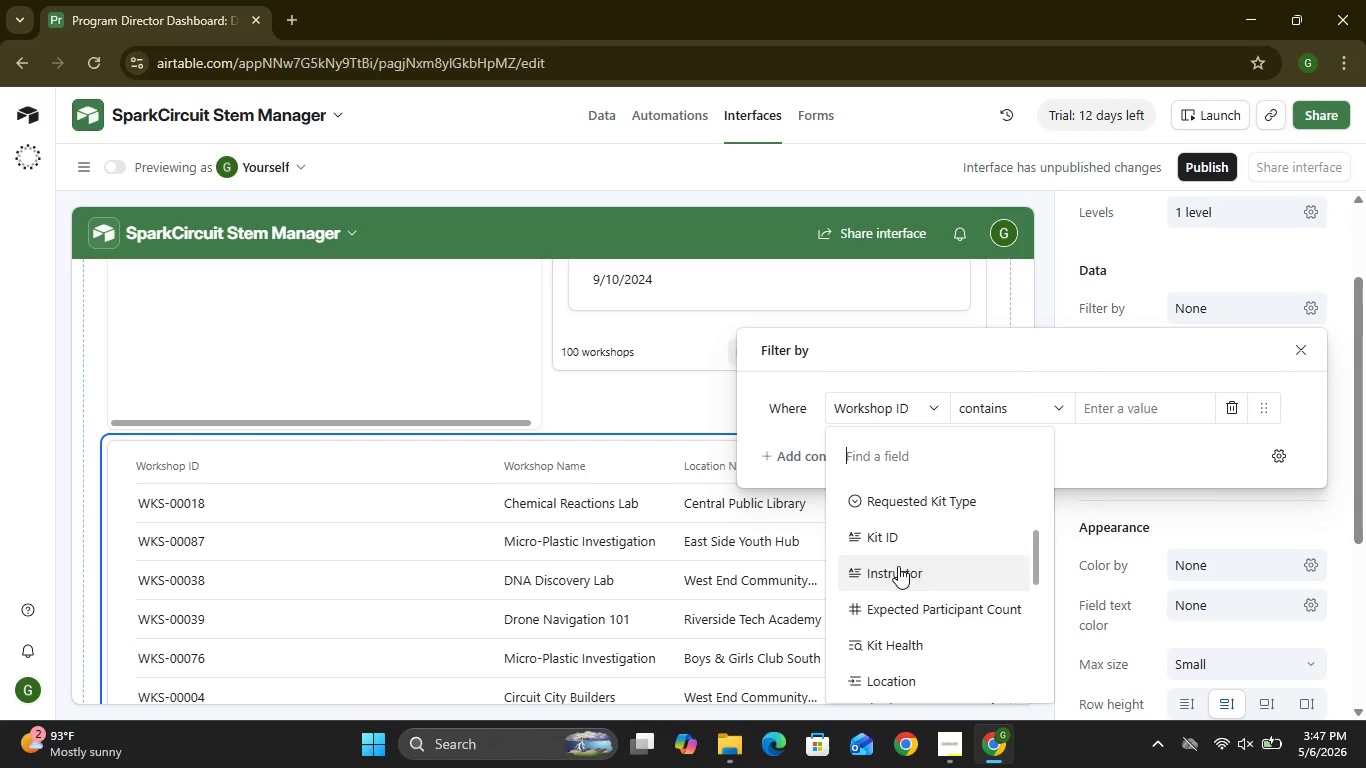 
left_click([907, 674])
 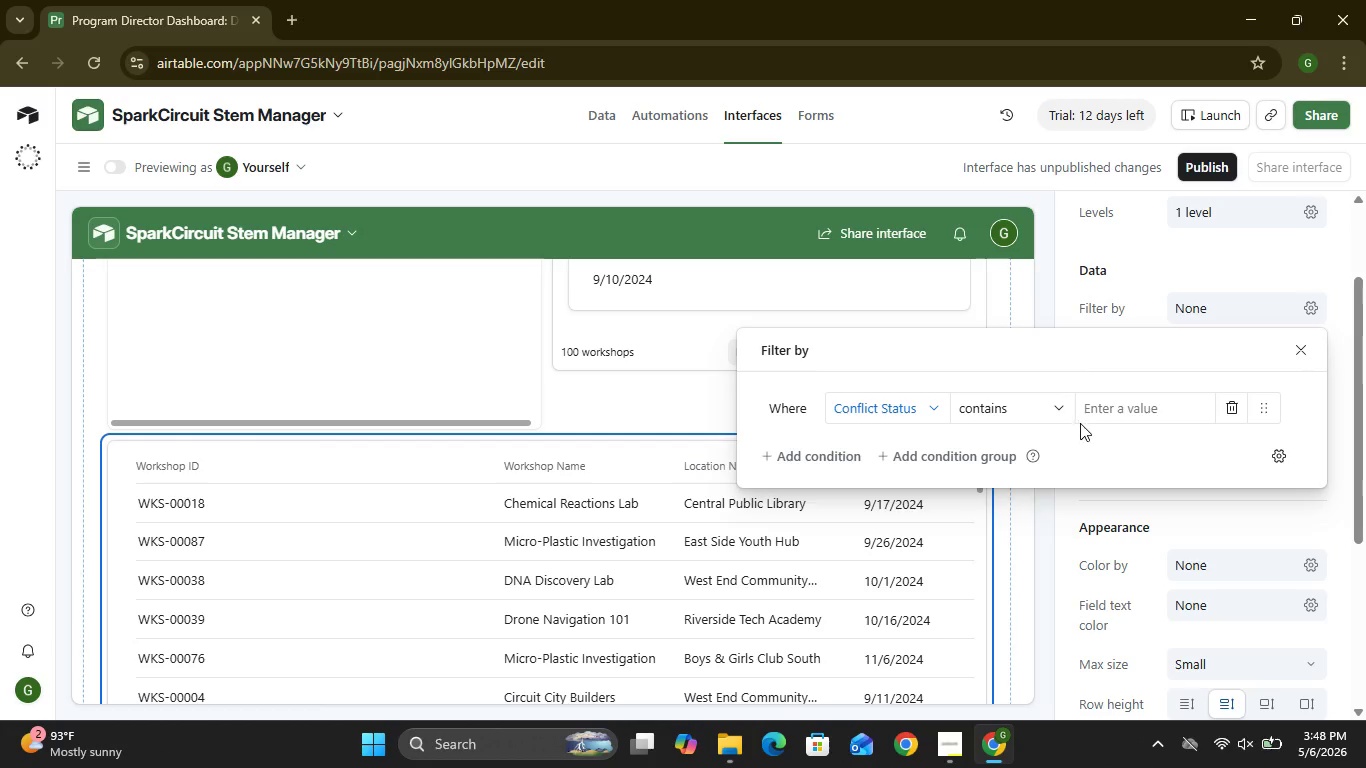 
wait(26.45)
 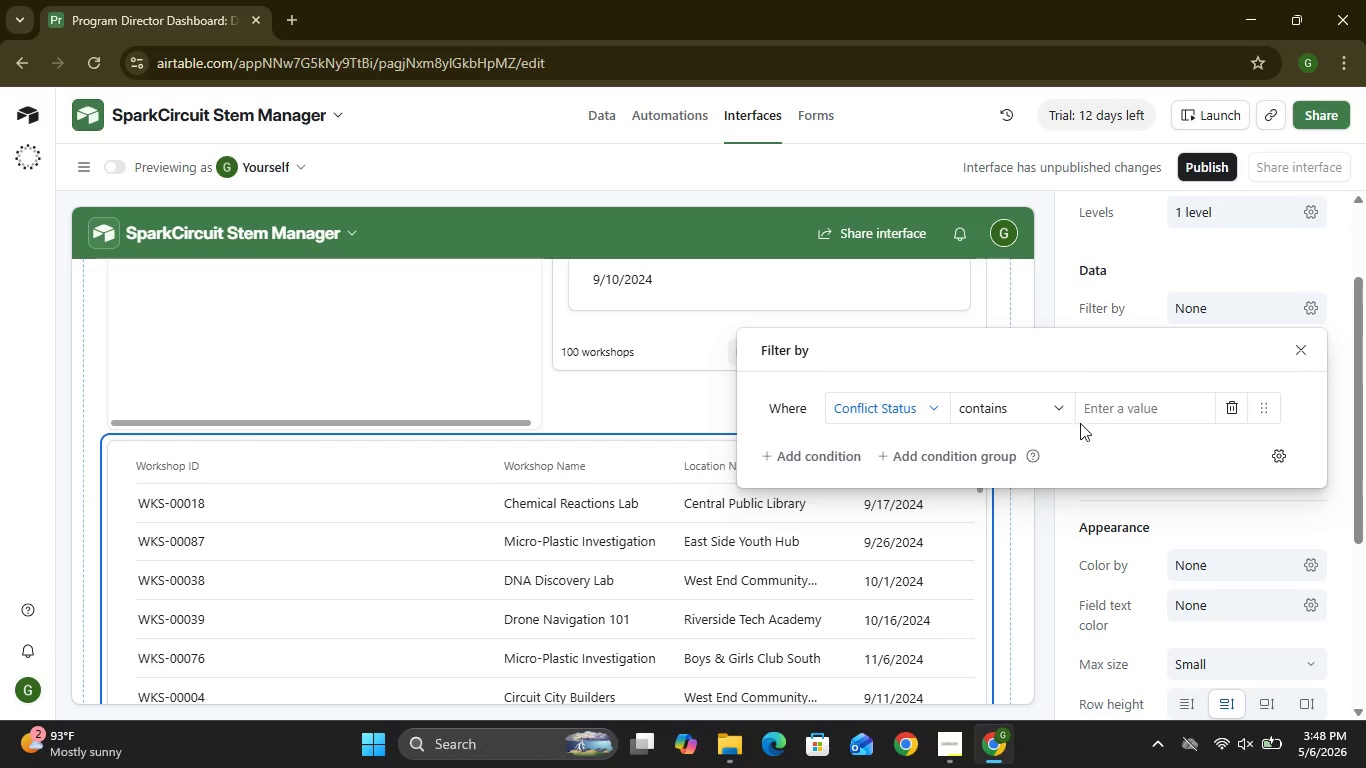 
left_click([1116, 409])
 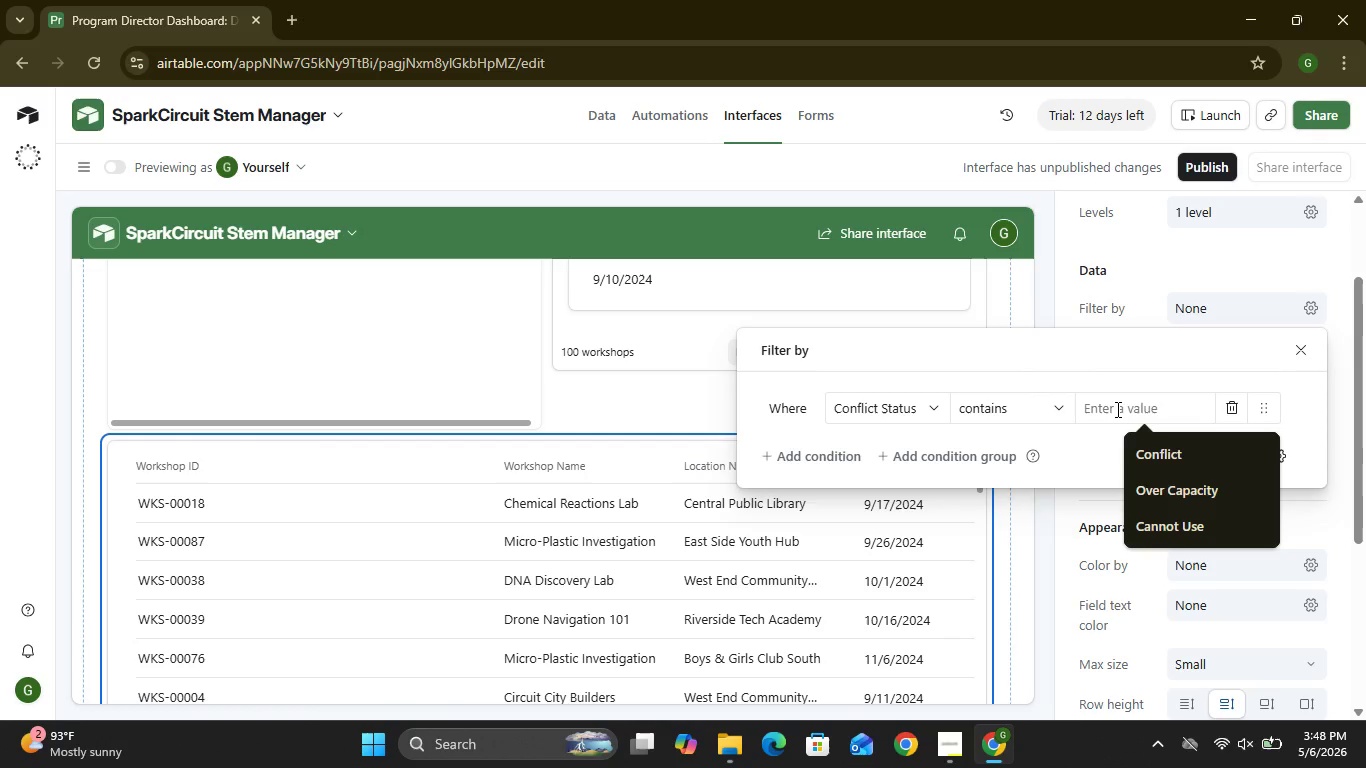 
key(C)
 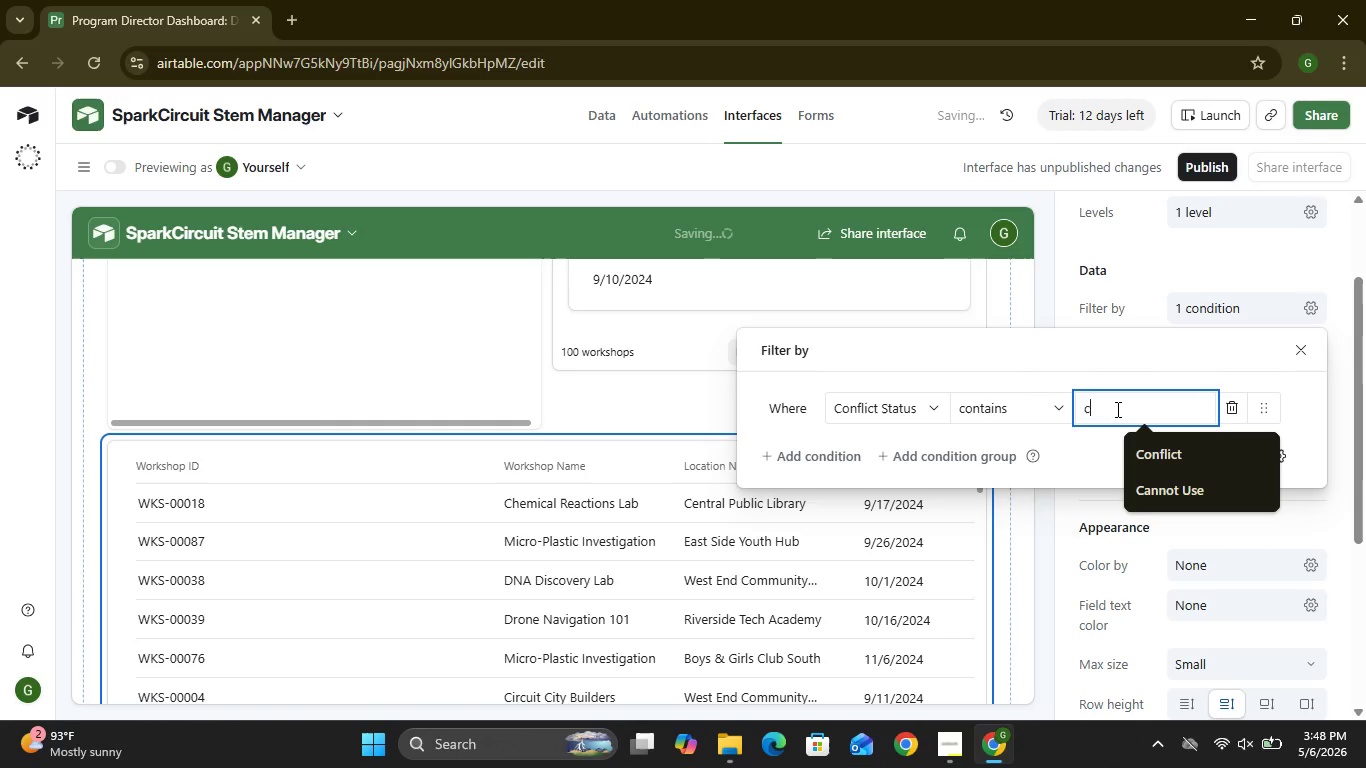 
key(Backspace)
 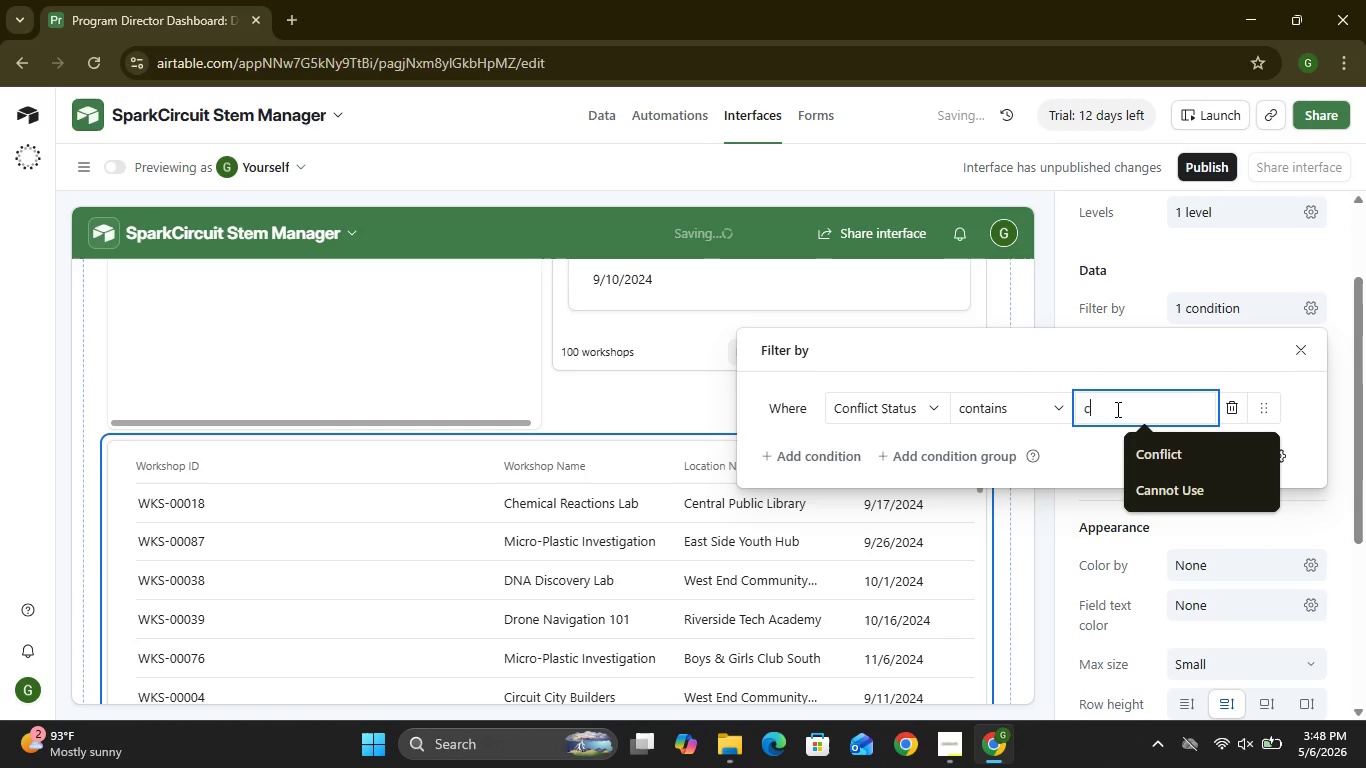 
key(Shift+C)
 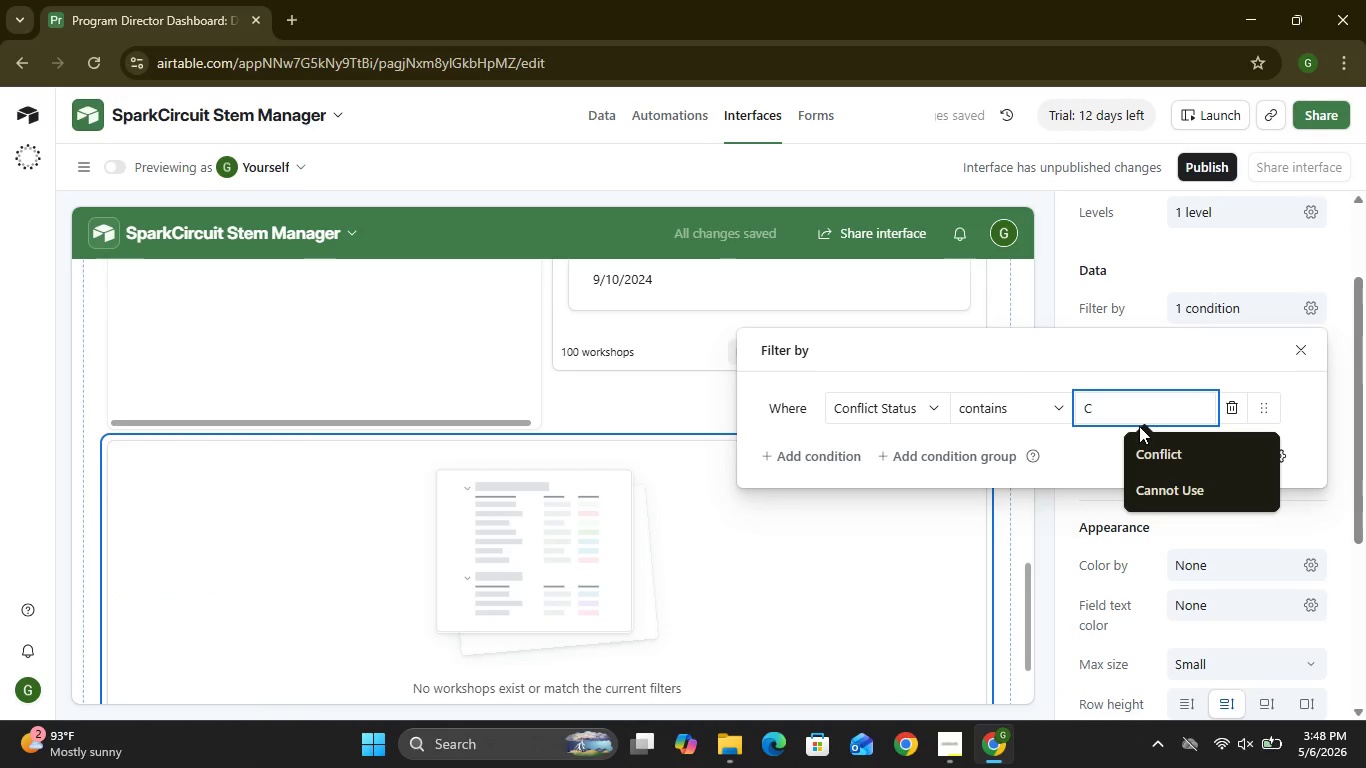 
wait(10.66)
 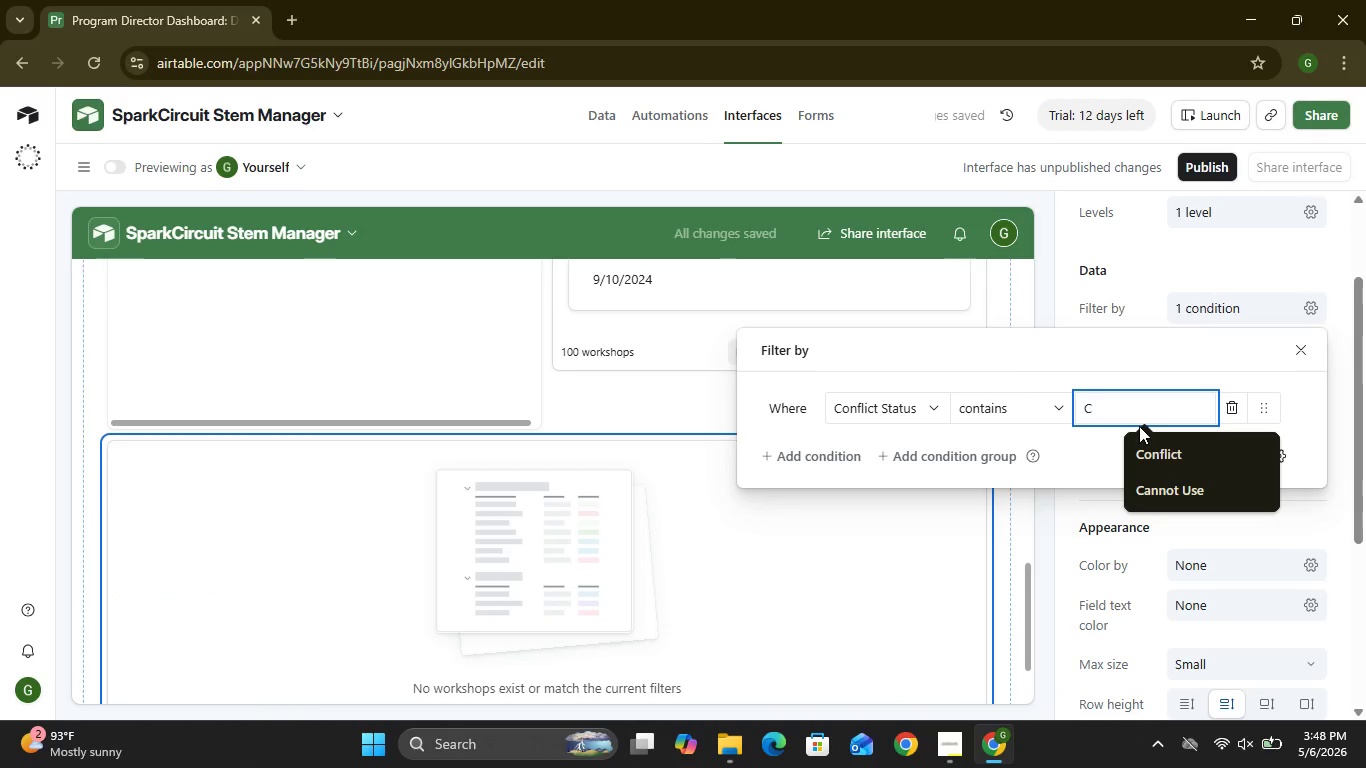 
left_click([1141, 464])
 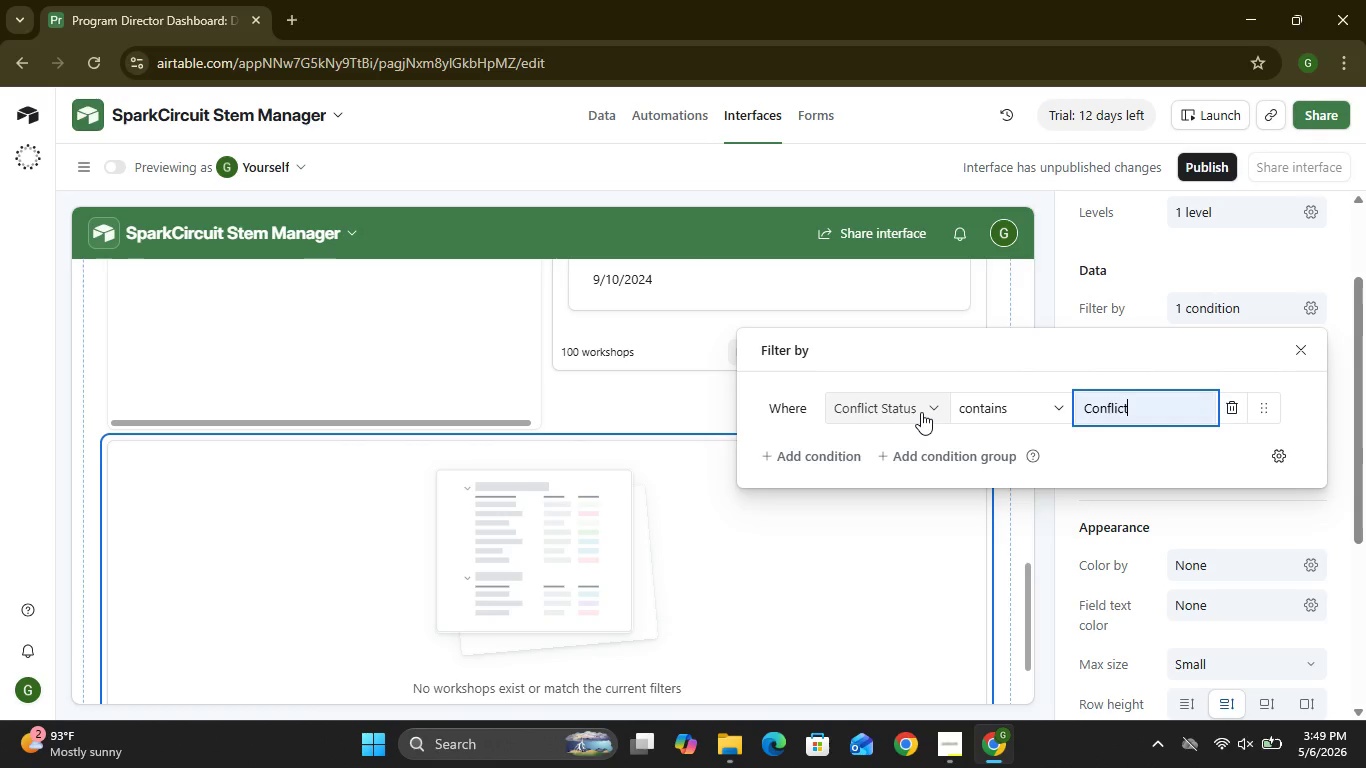 
wait(30.56)
 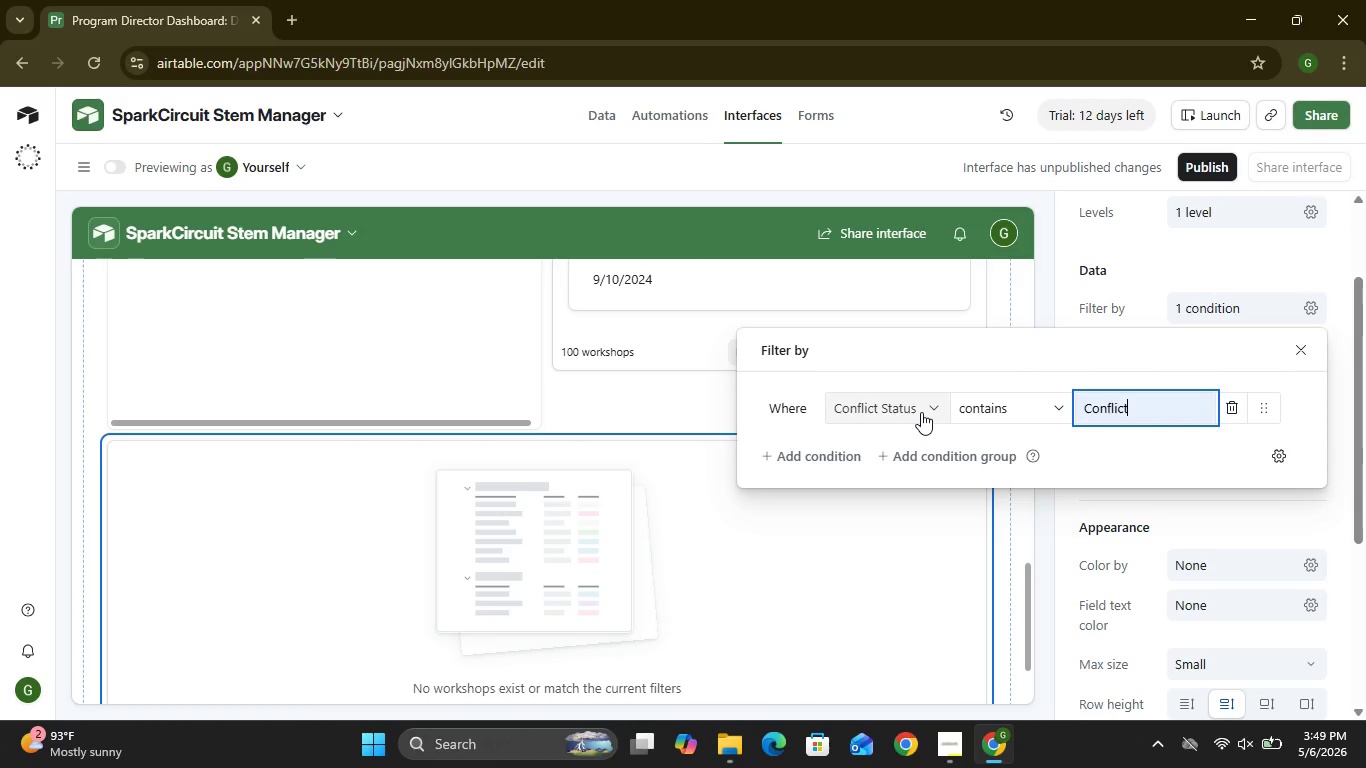 
left_click([614, 115])
 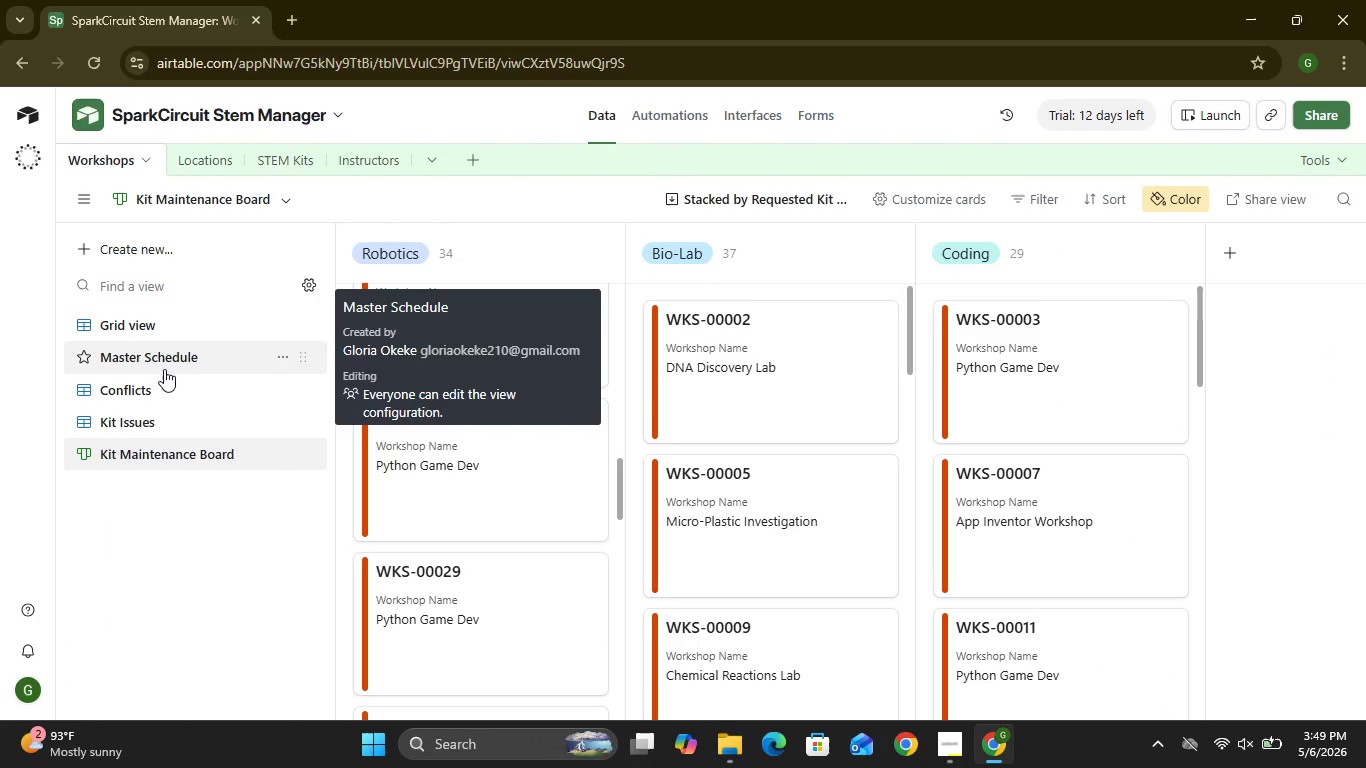 
wait(6.3)
 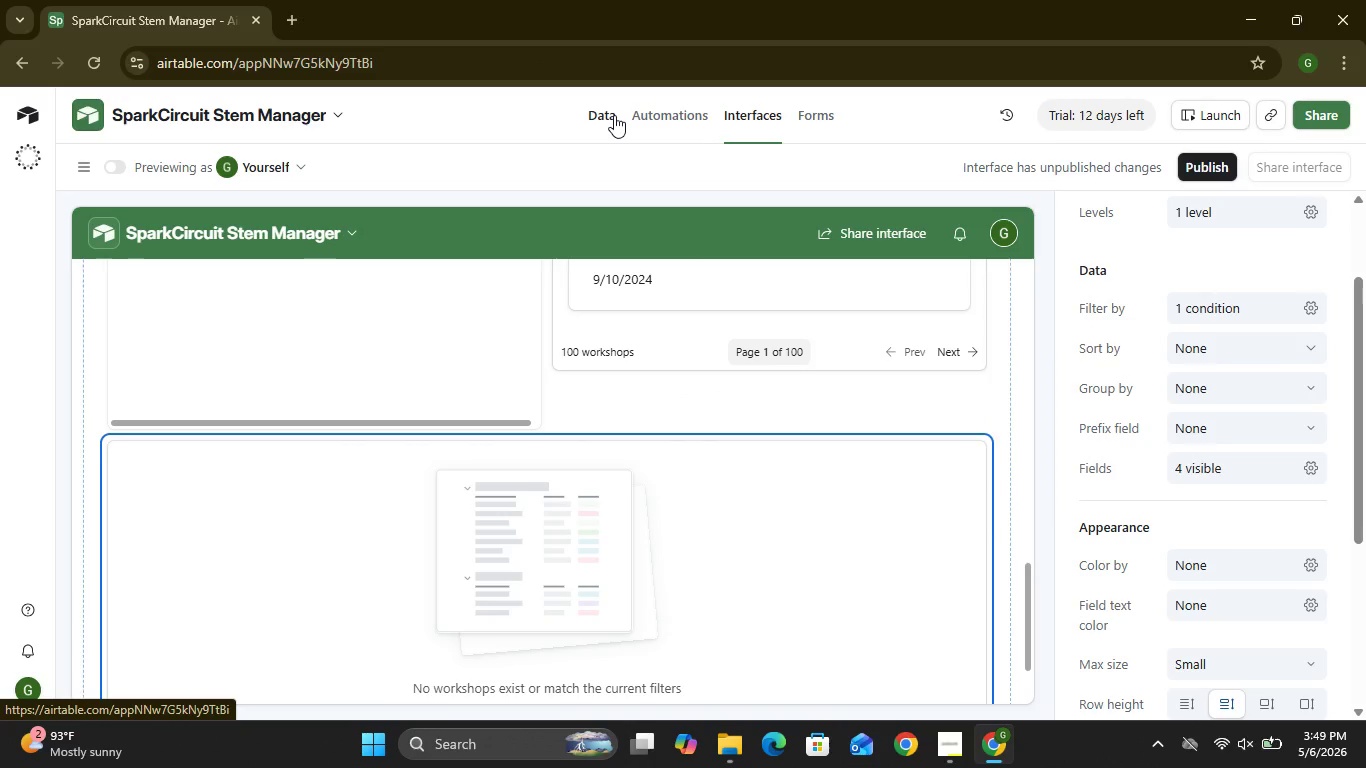 
left_click([122, 398])
 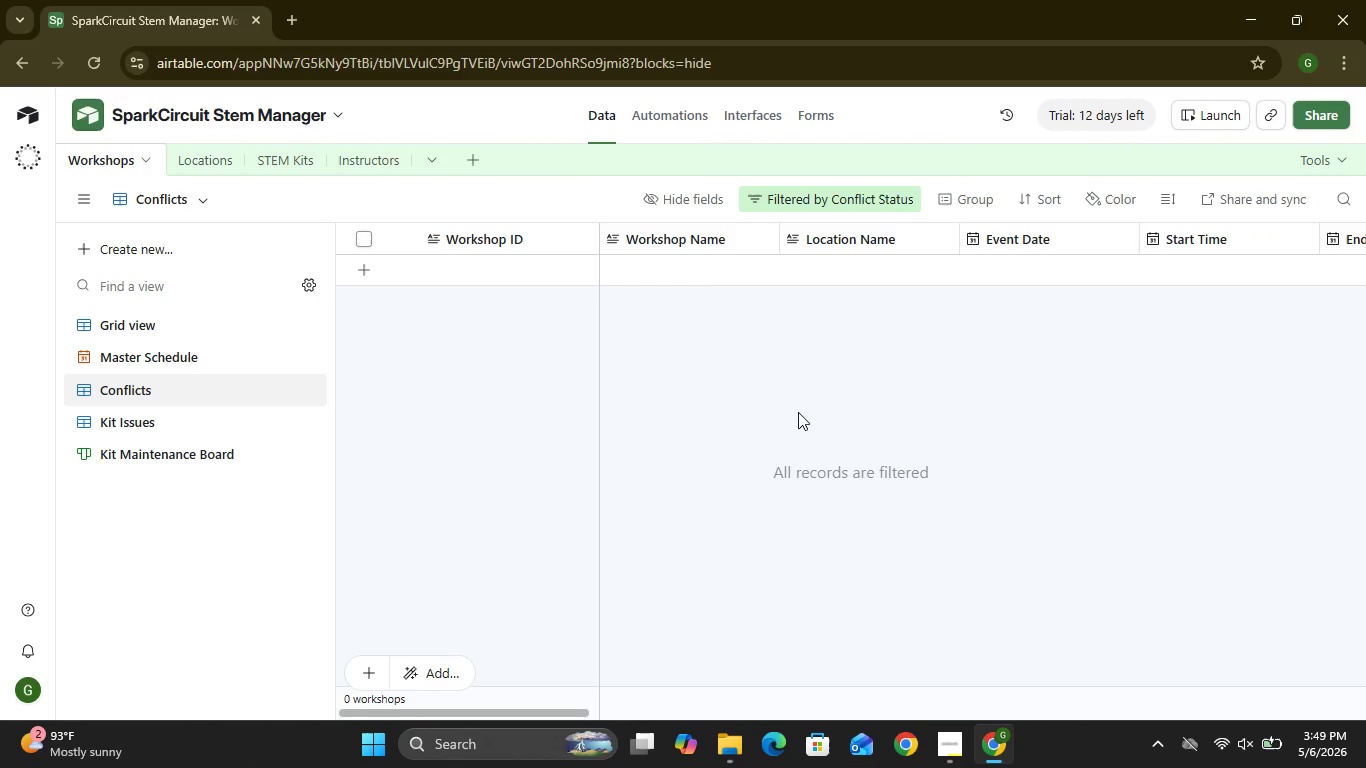 
left_click([804, 207])
 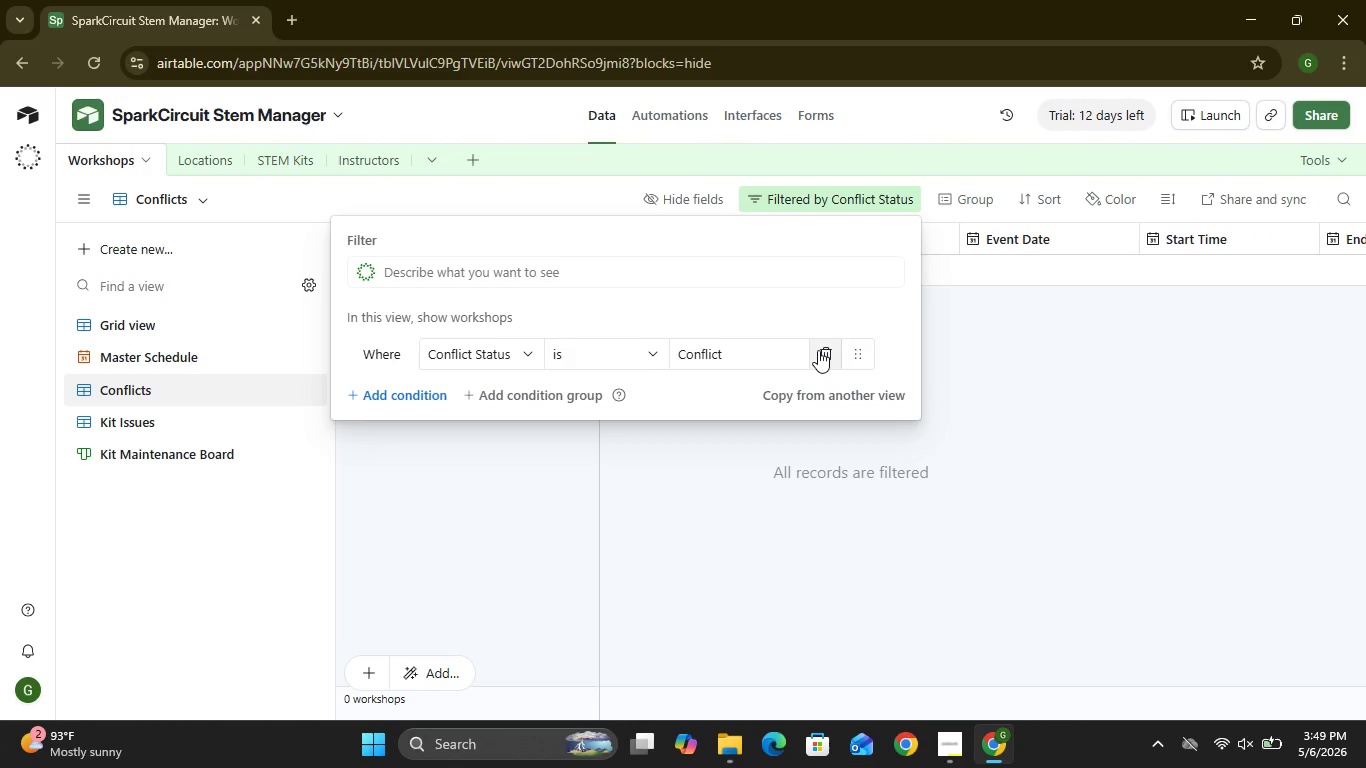 
left_click([829, 354])
 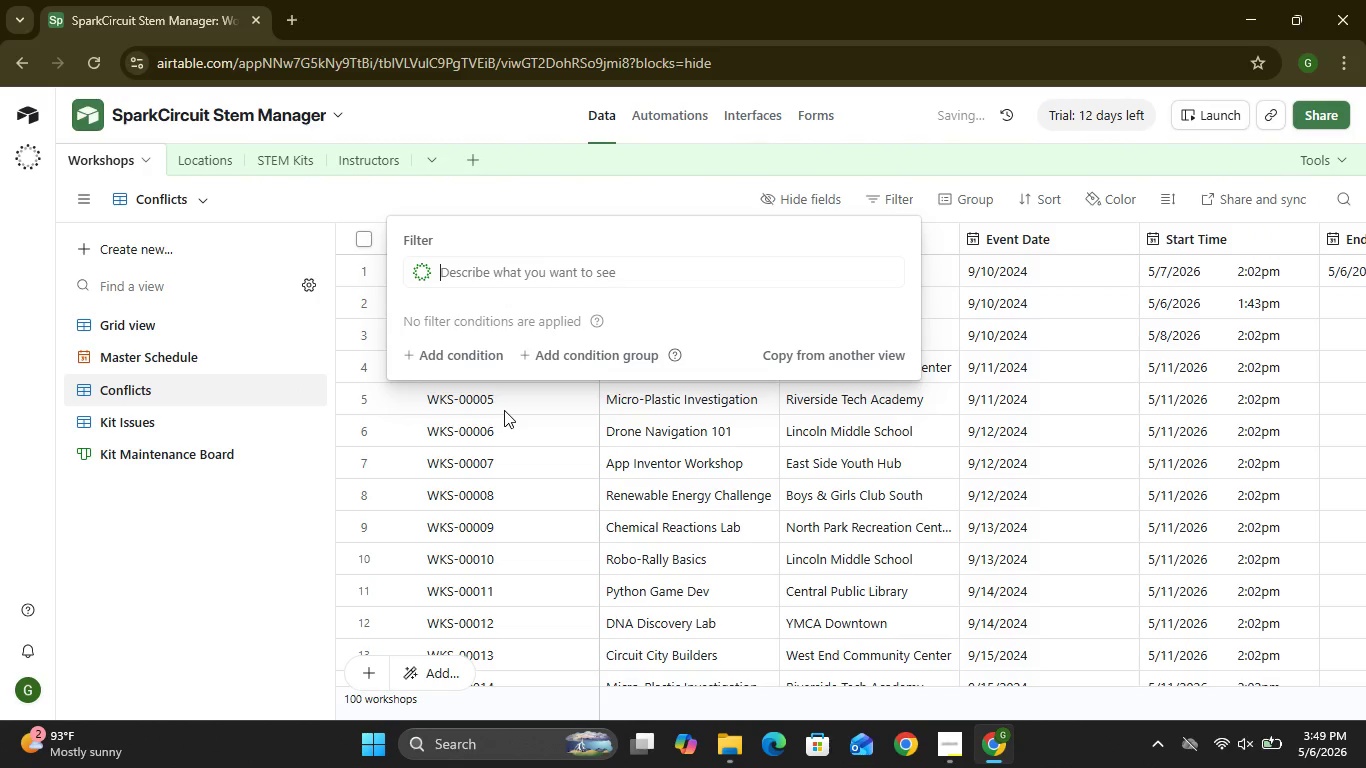 
left_click([728, 121])
 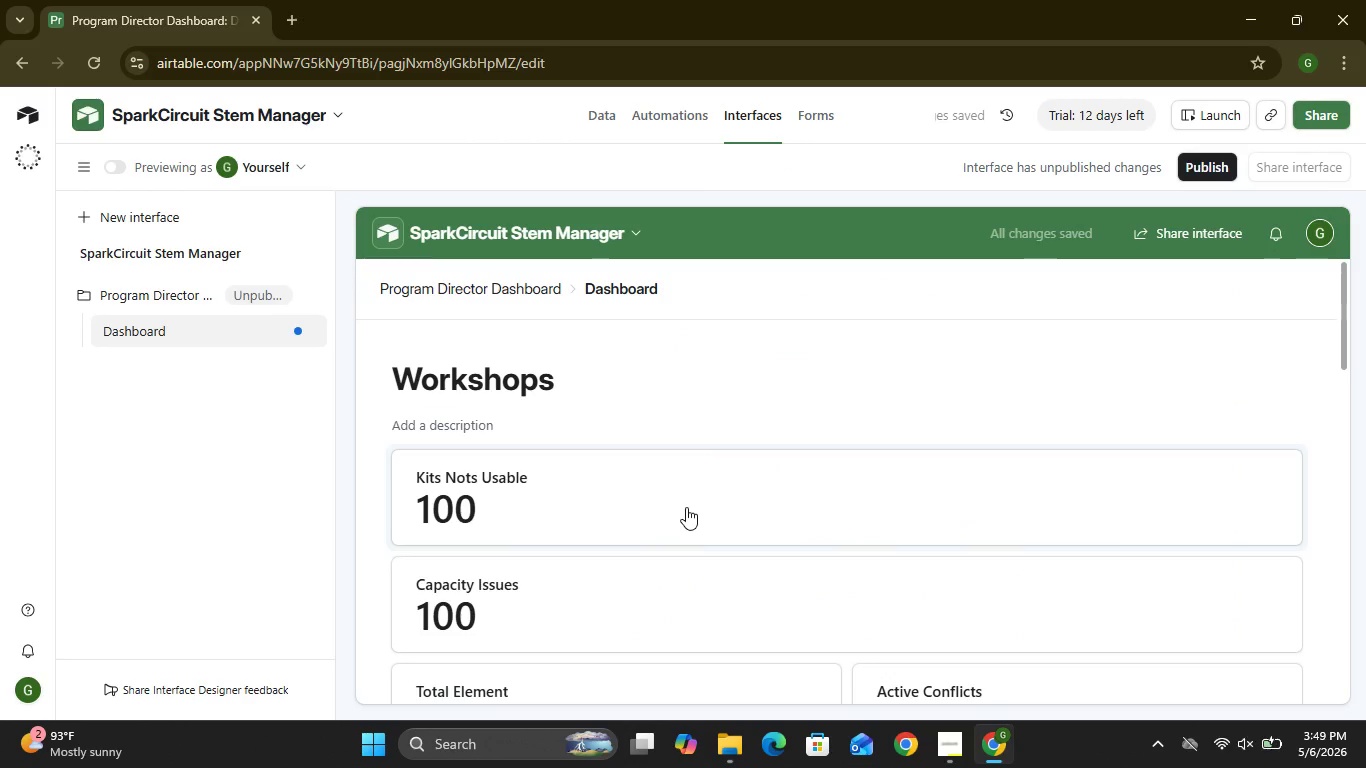 
wait(14.39)
 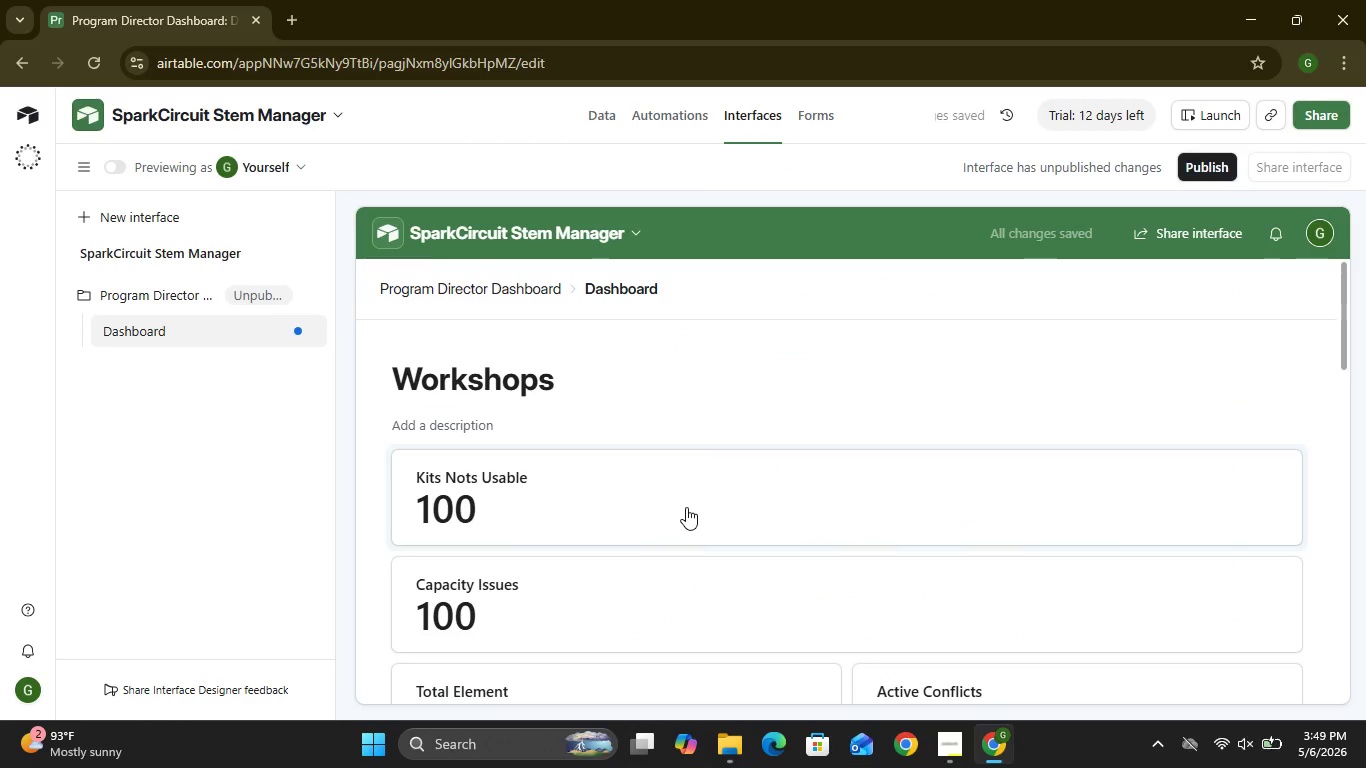 
left_click([650, 489])
 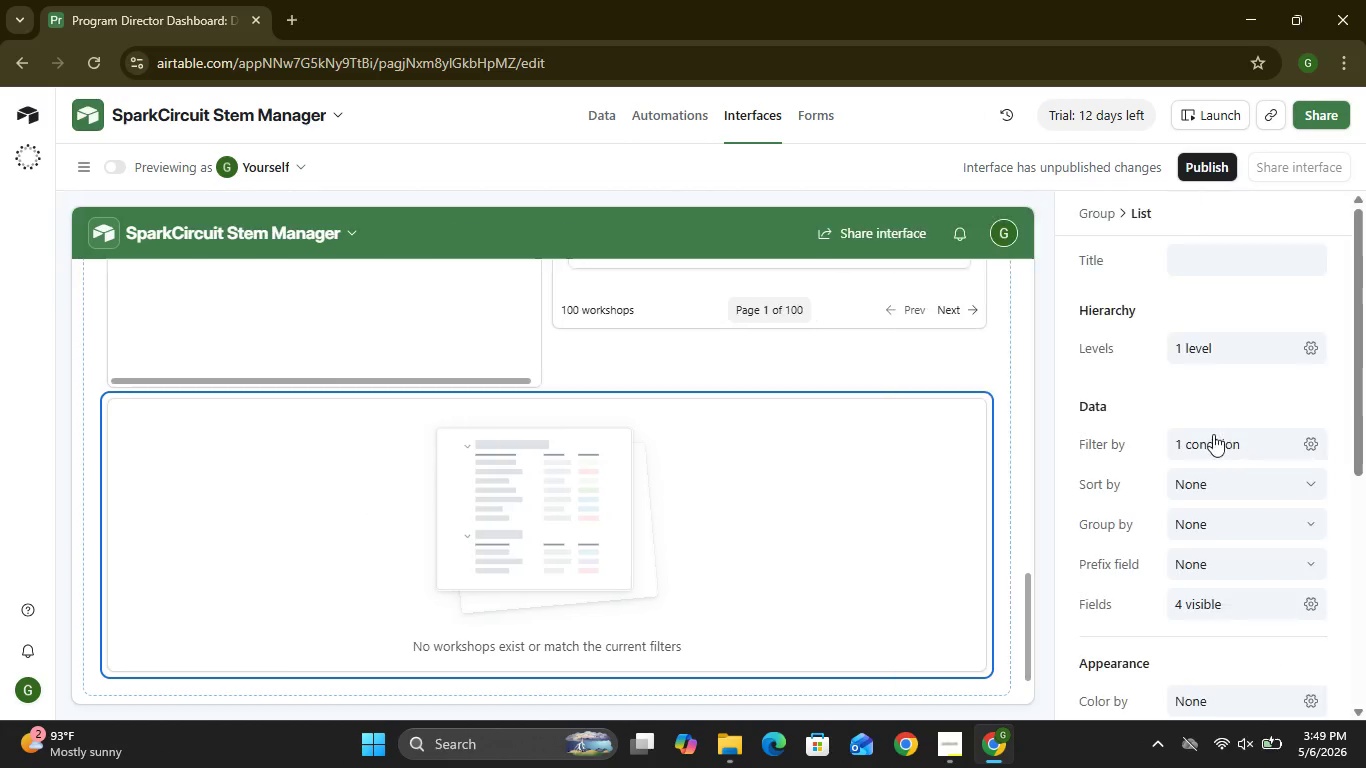 
left_click([1210, 448])
 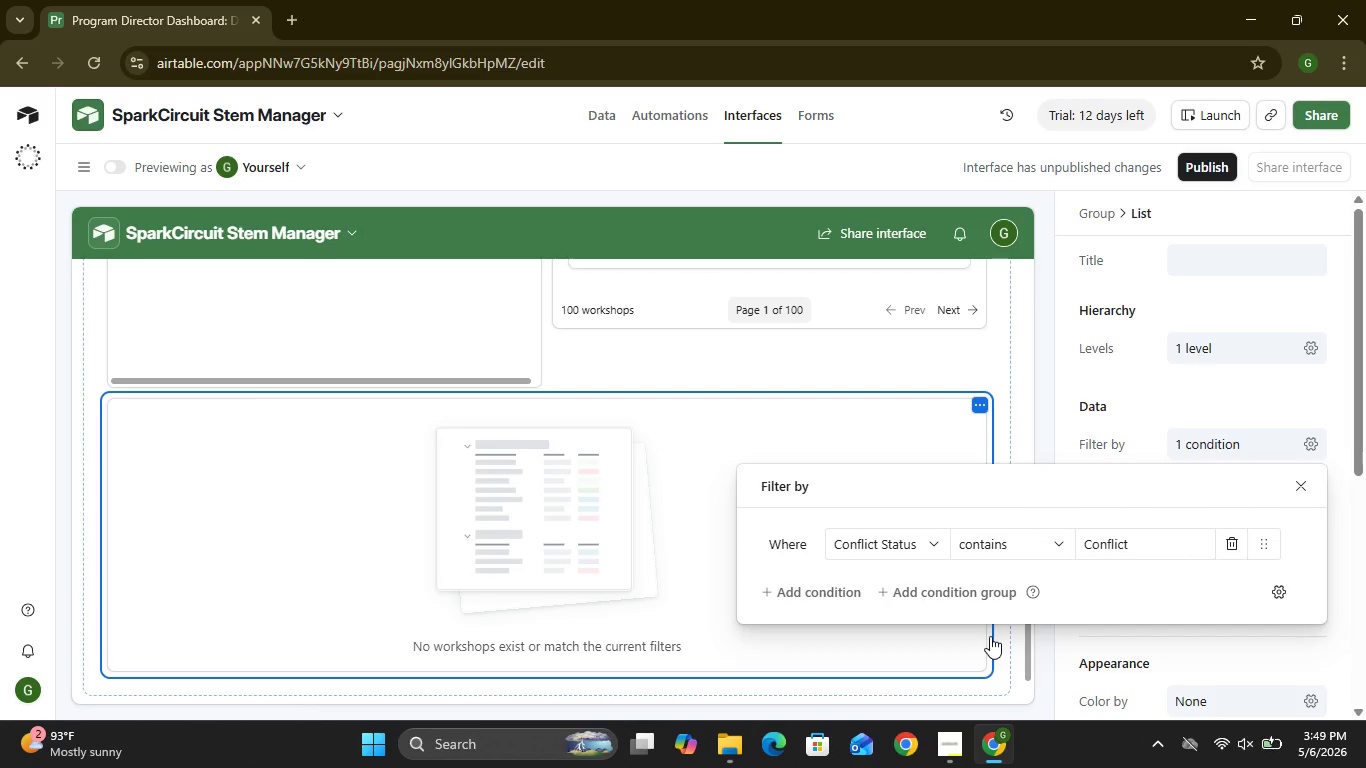 
wait(5.03)
 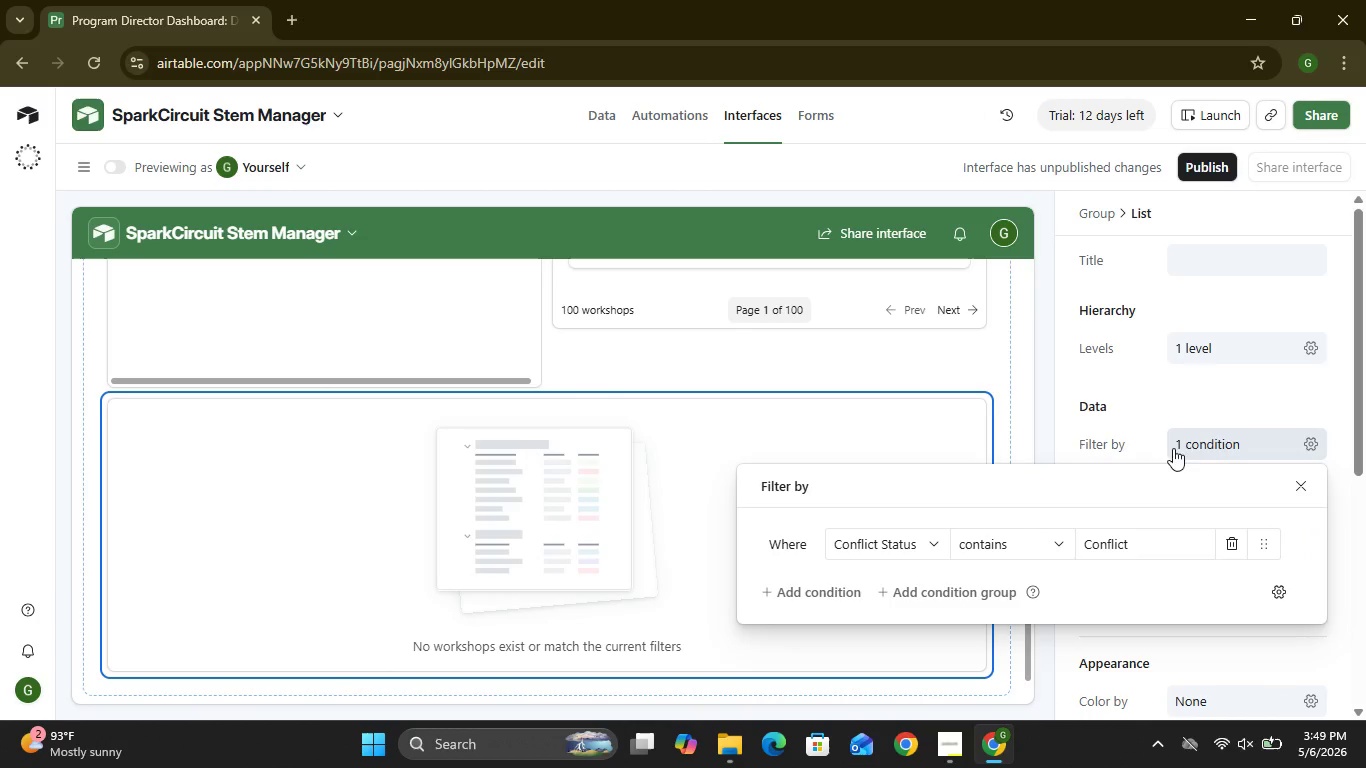 
left_click([1009, 657])
 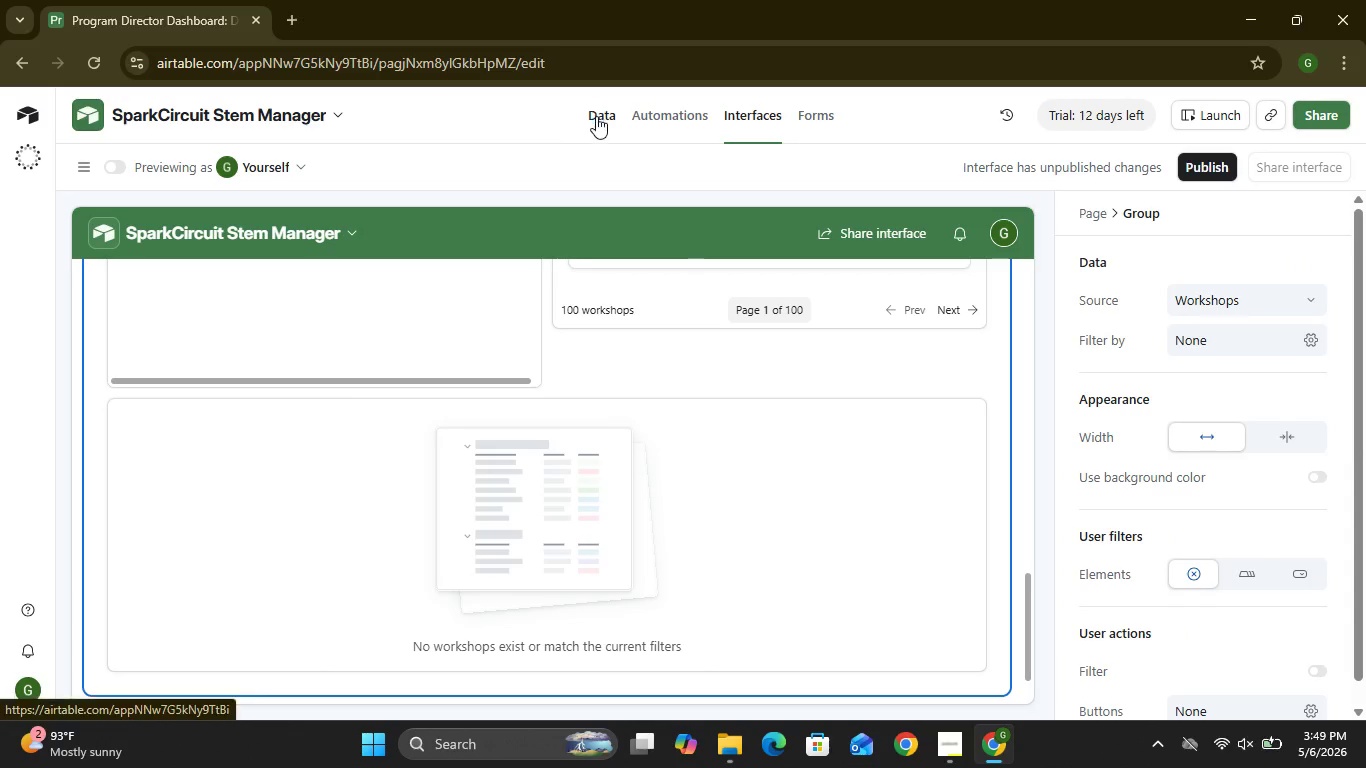 
left_click([596, 116])
 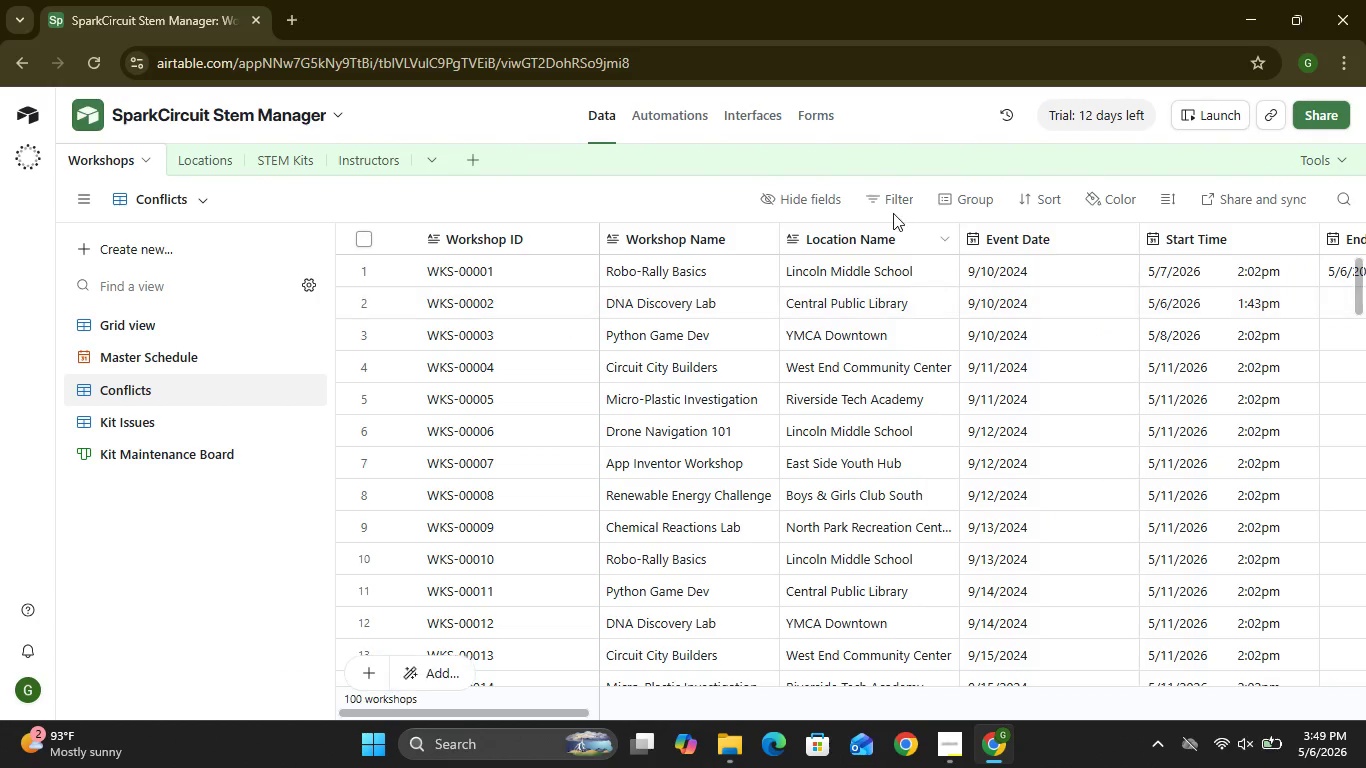 
key(Control+Z)
 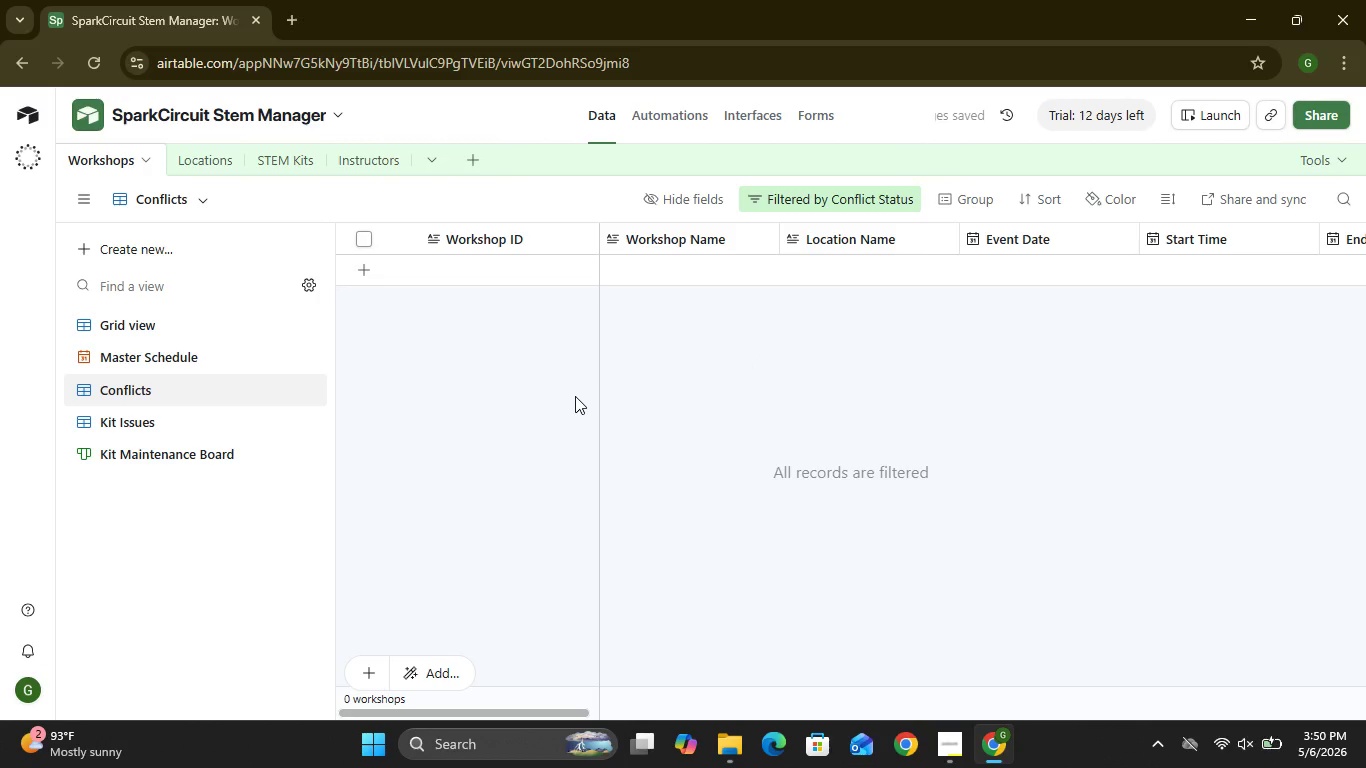 
wait(10.62)
 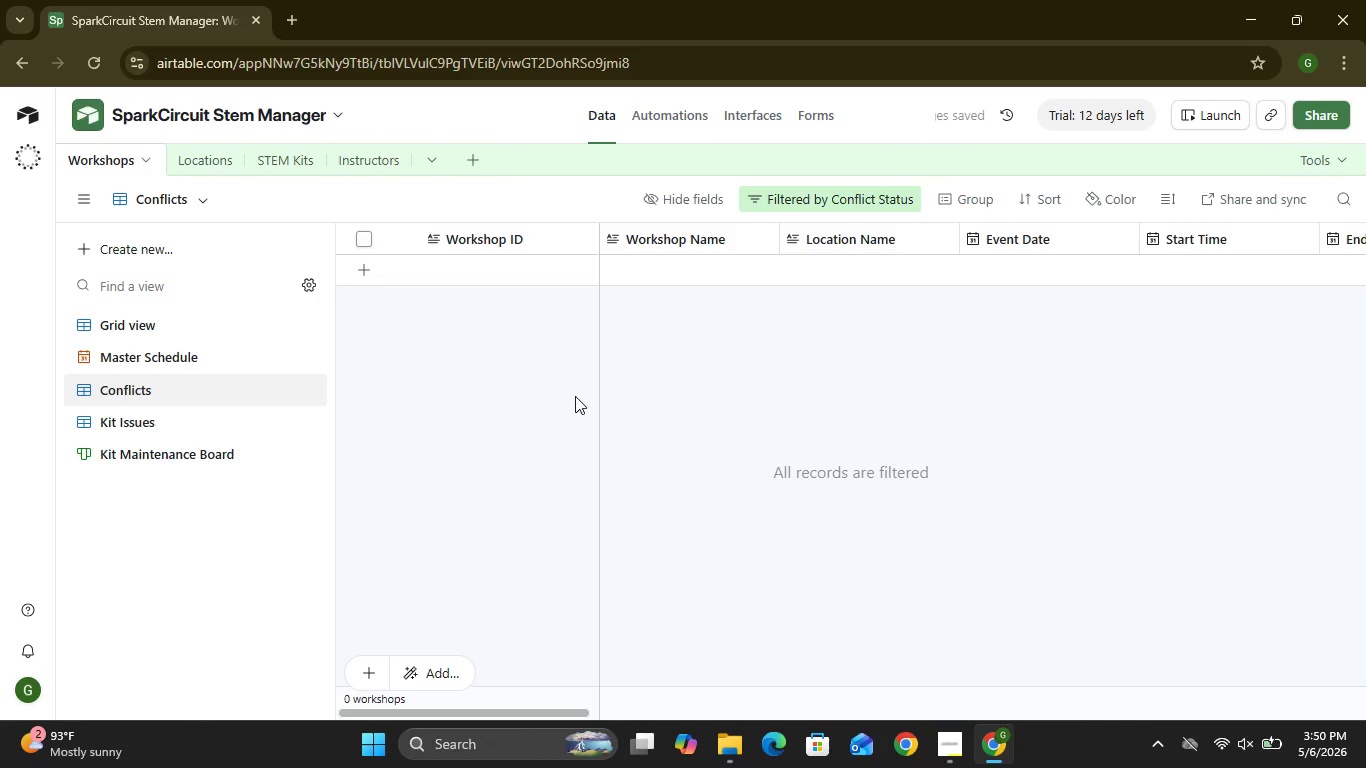 
left_click([123, 329])
 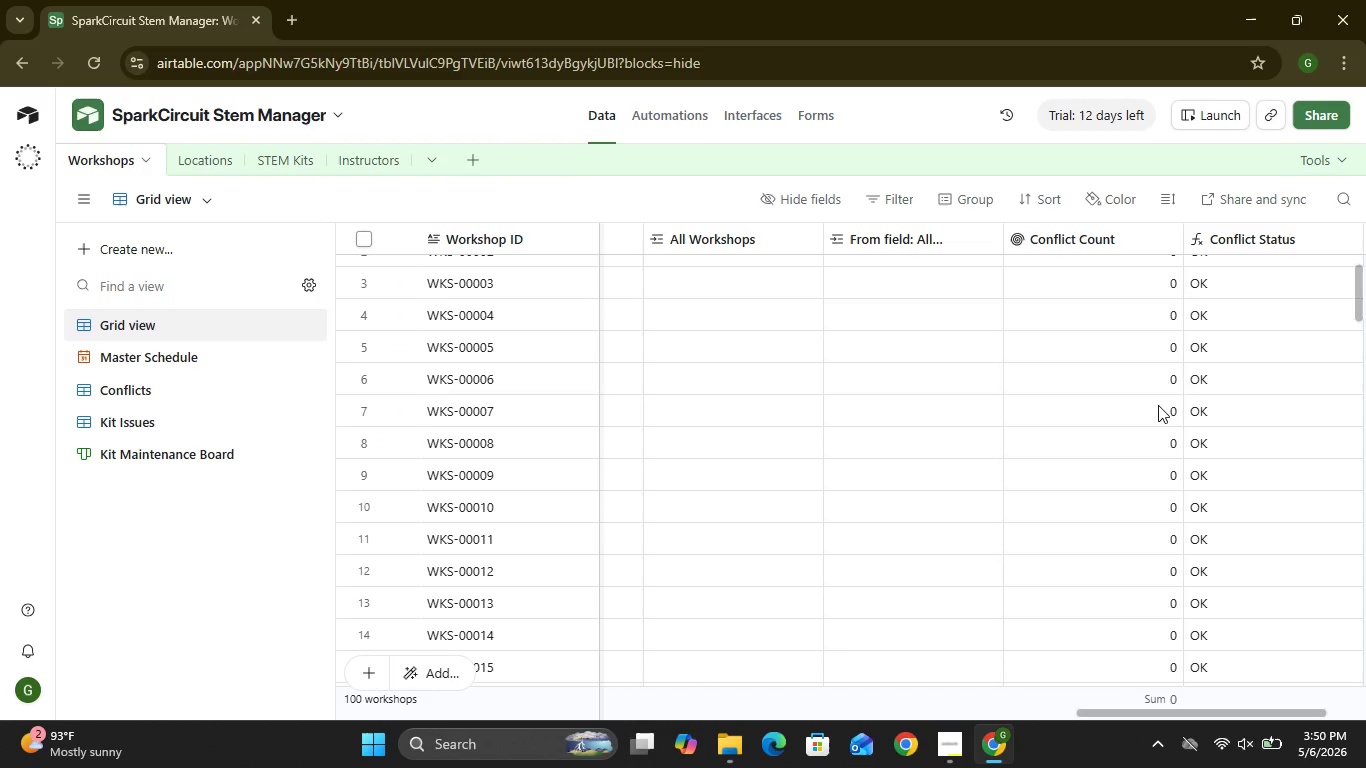 
wait(12.73)
 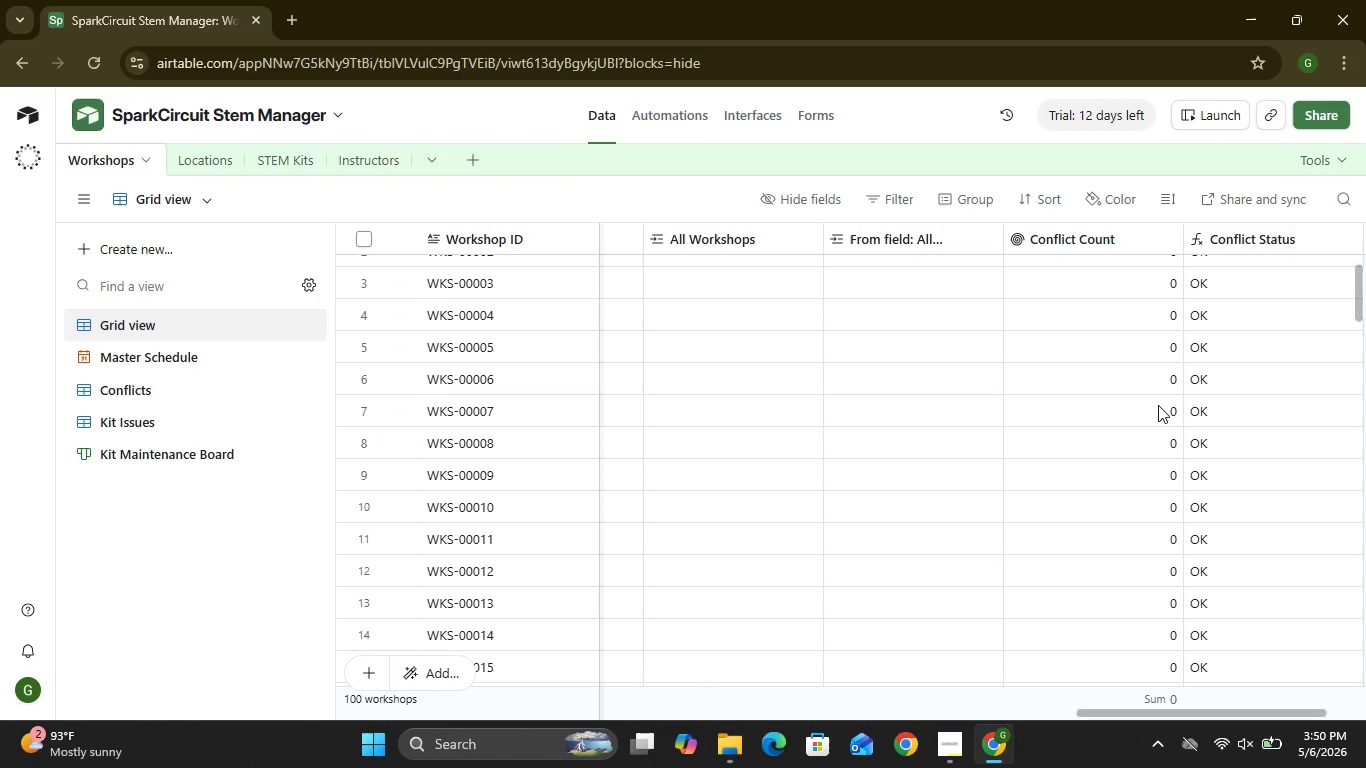 
left_click([106, 160])
 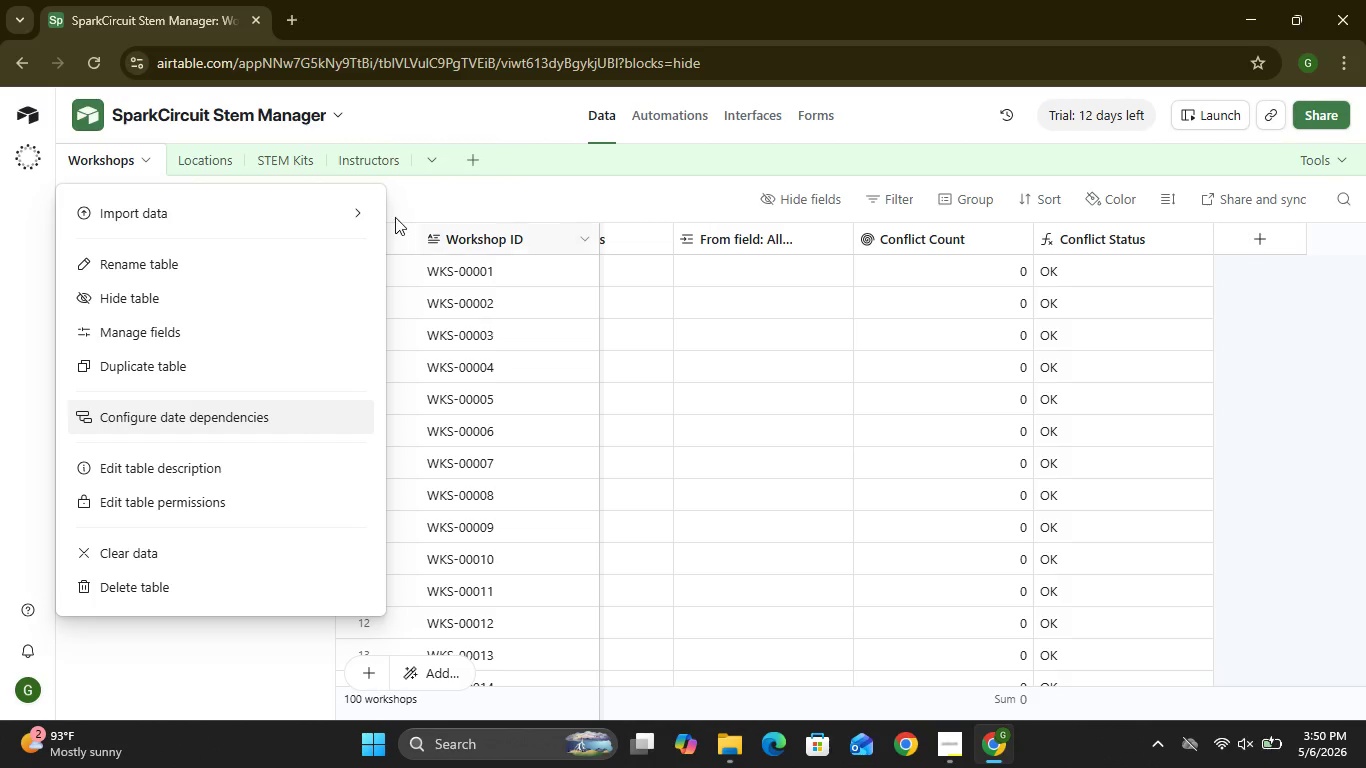 
left_click([204, 160])
 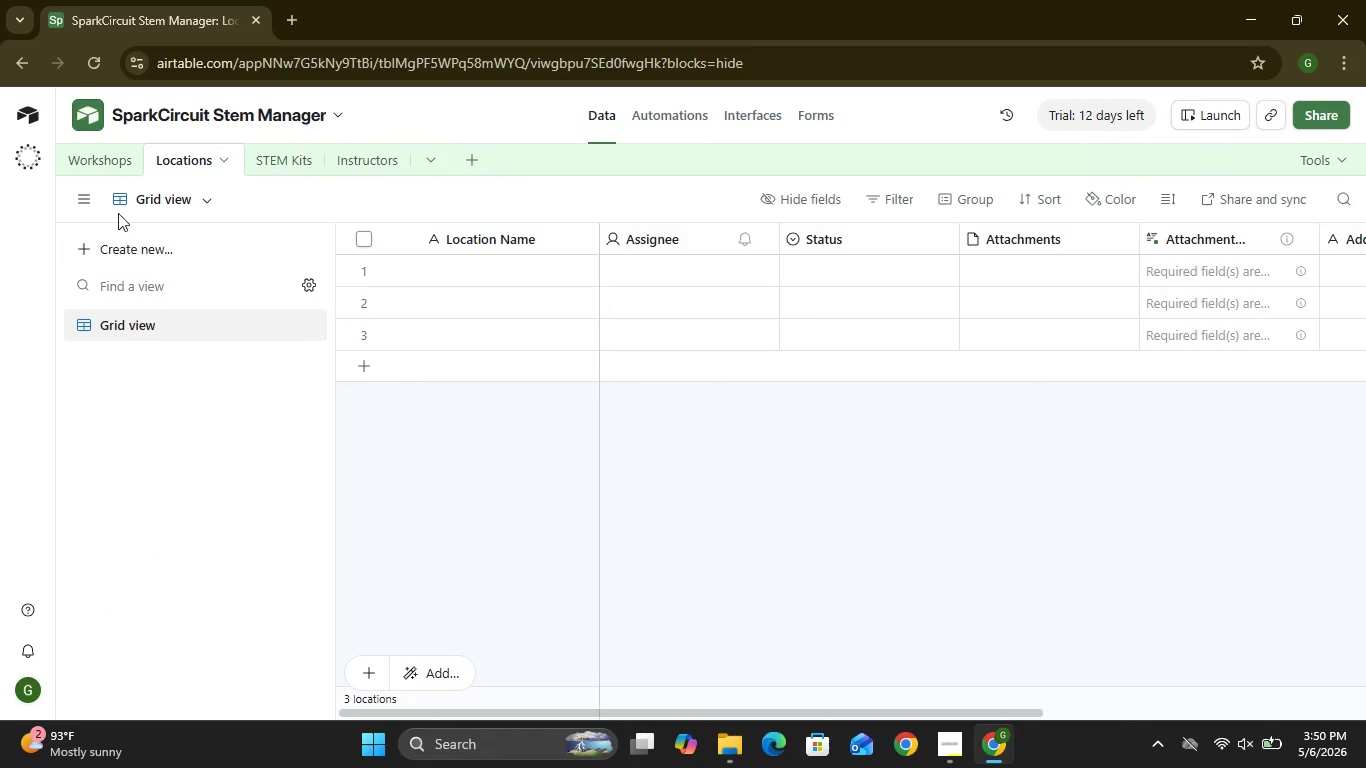 
left_click([102, 155])
 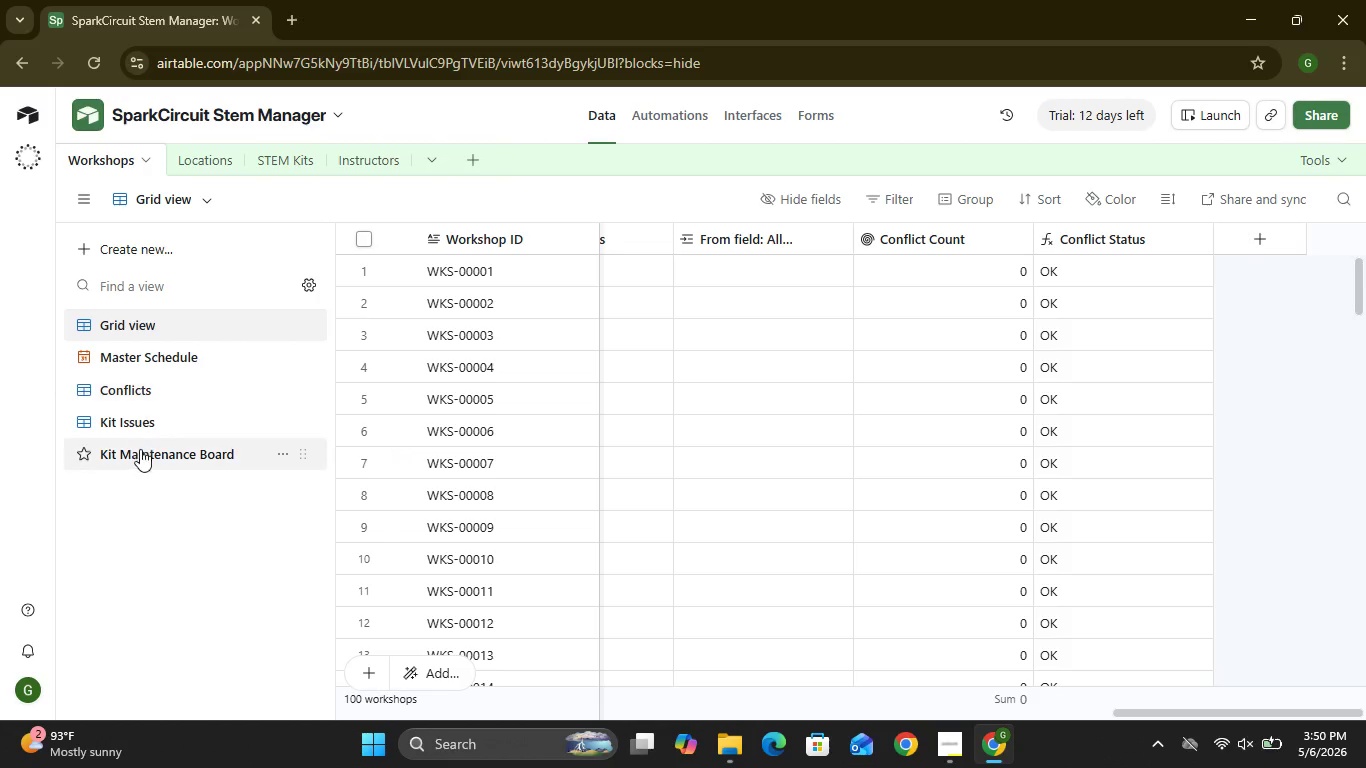 
wait(12.52)
 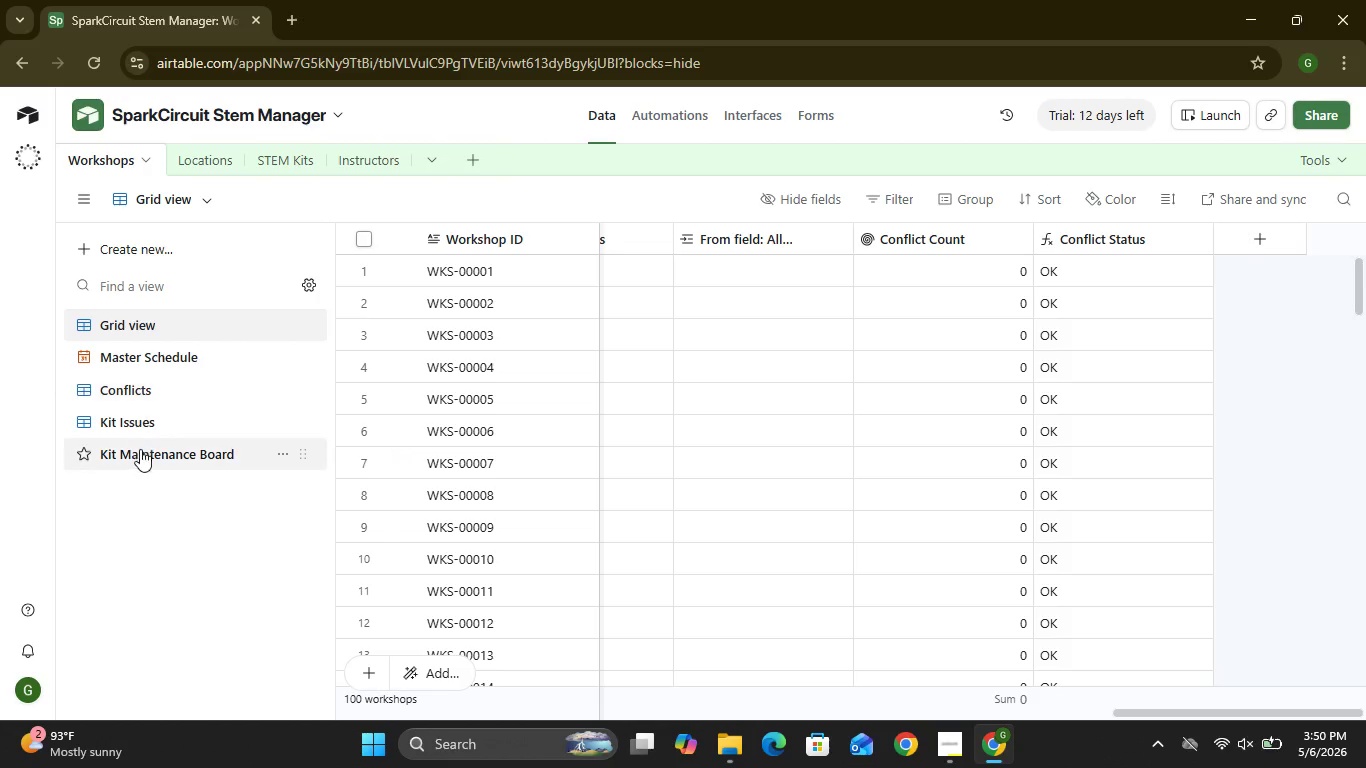 
left_click([729, 125])
 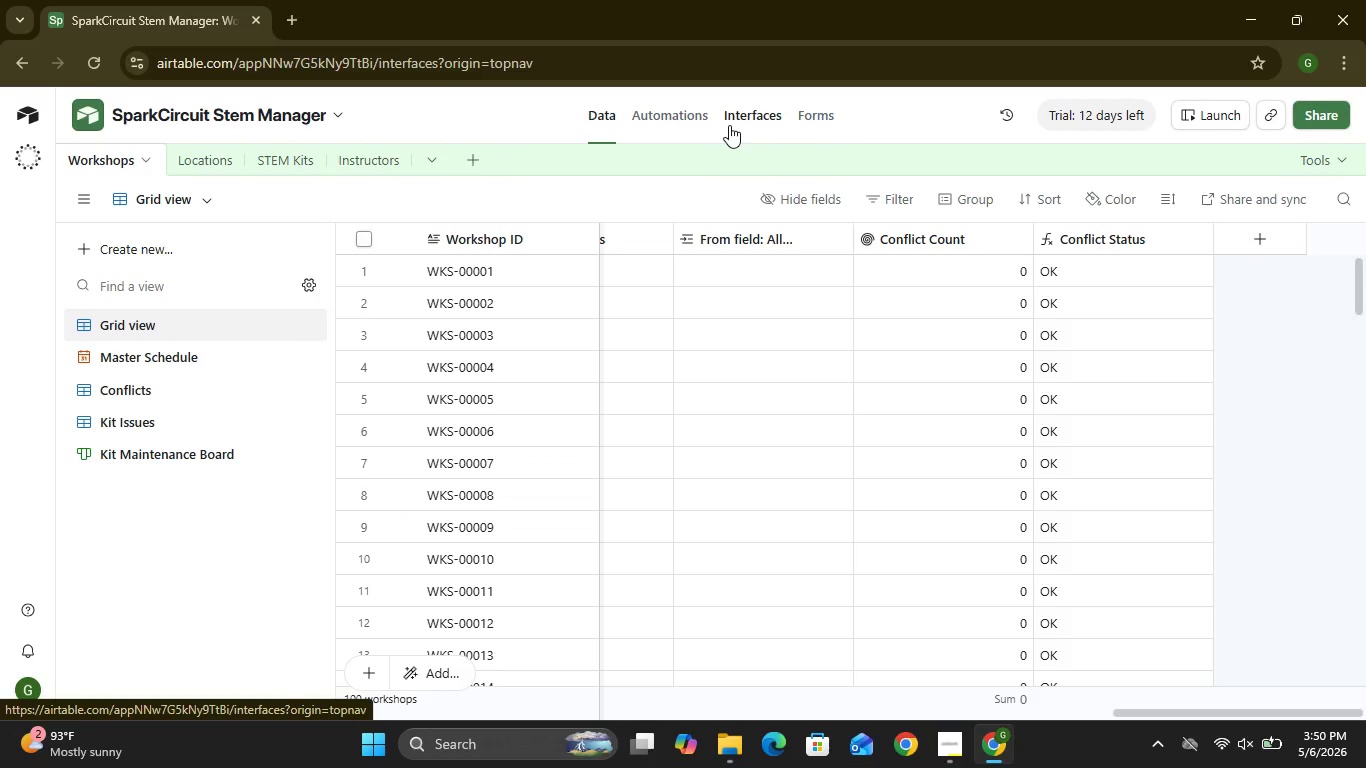 
mouse_move([678, 398])
 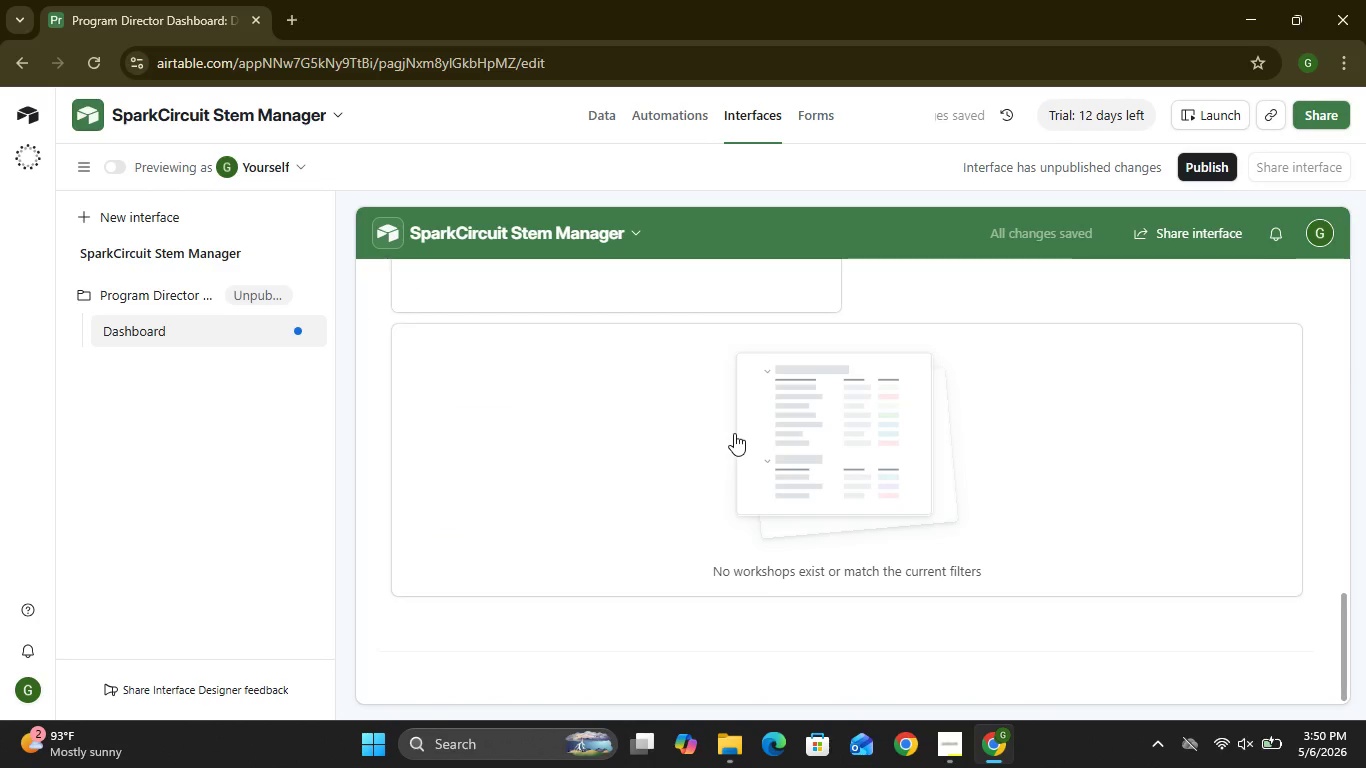 
left_click([734, 433])
 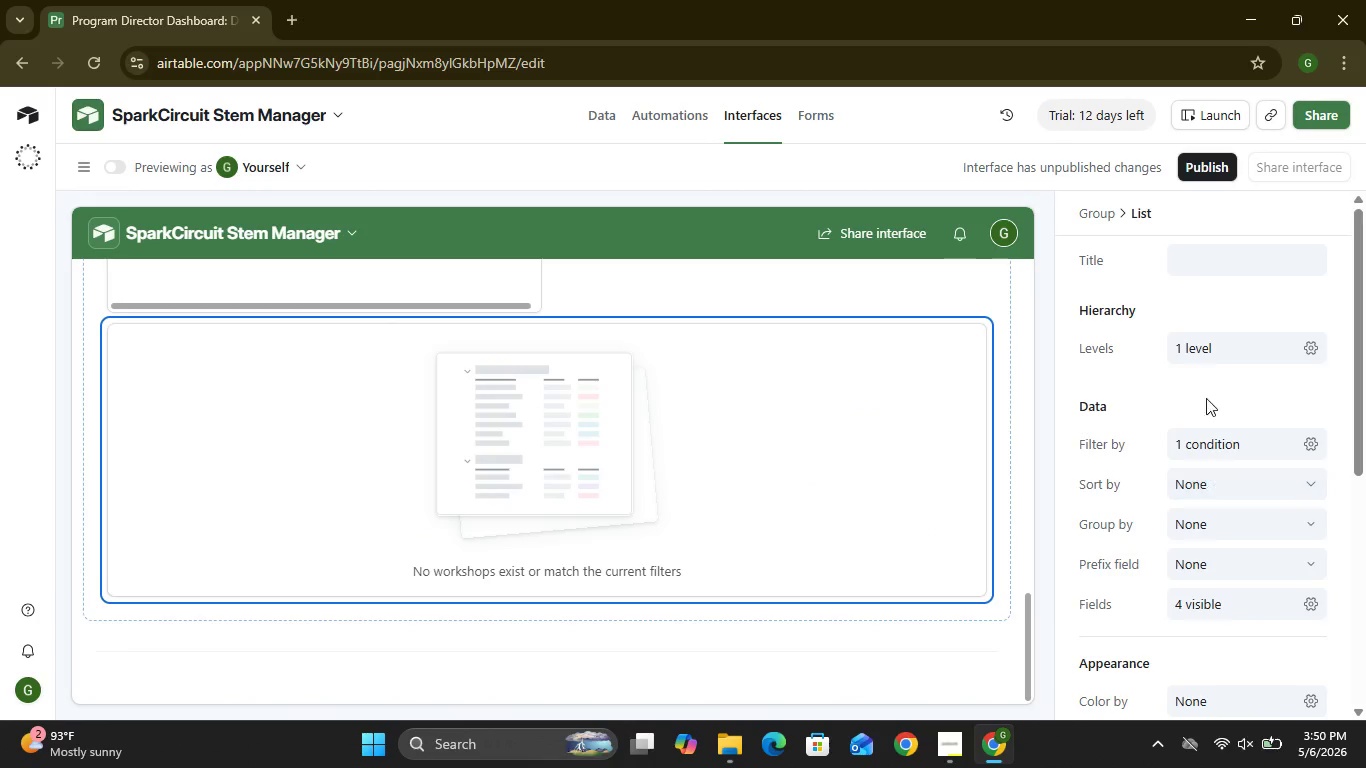 
left_click([1211, 349])
 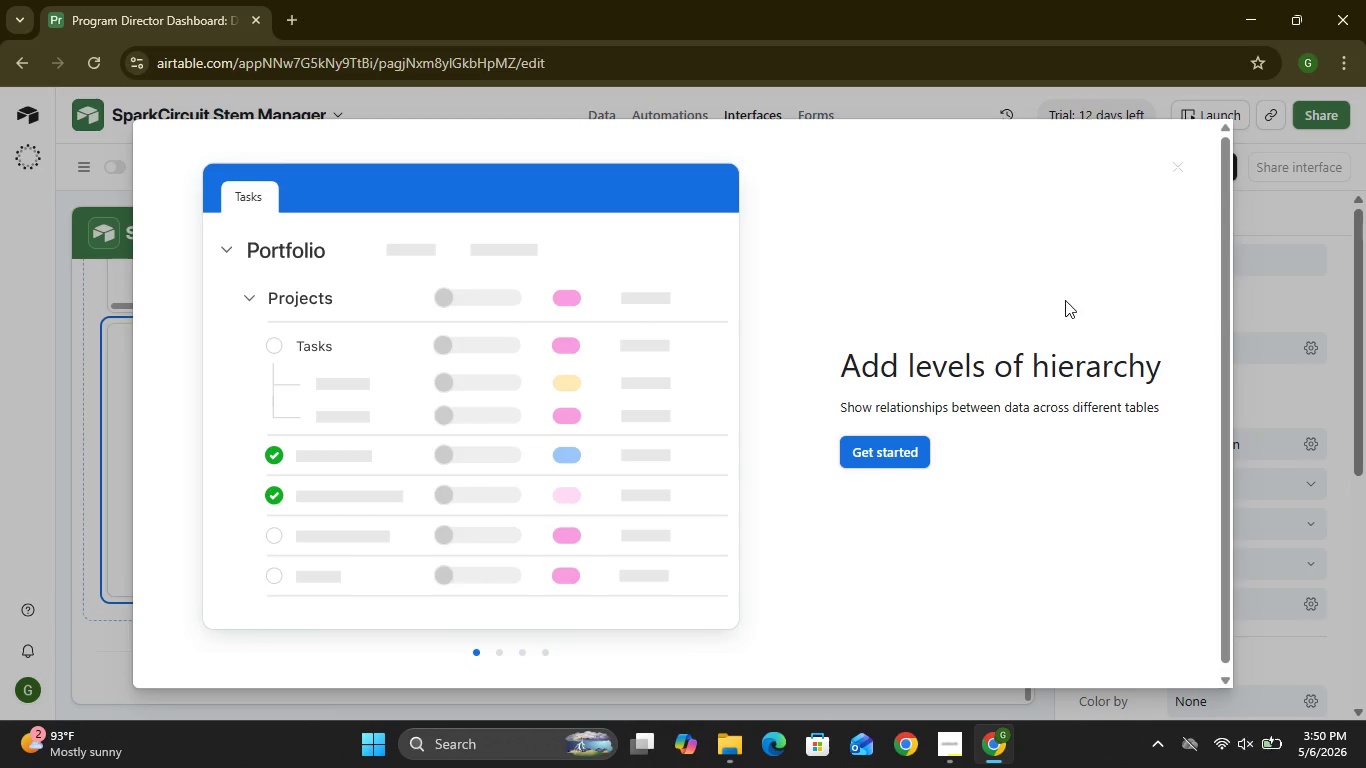 
wait(5.03)
 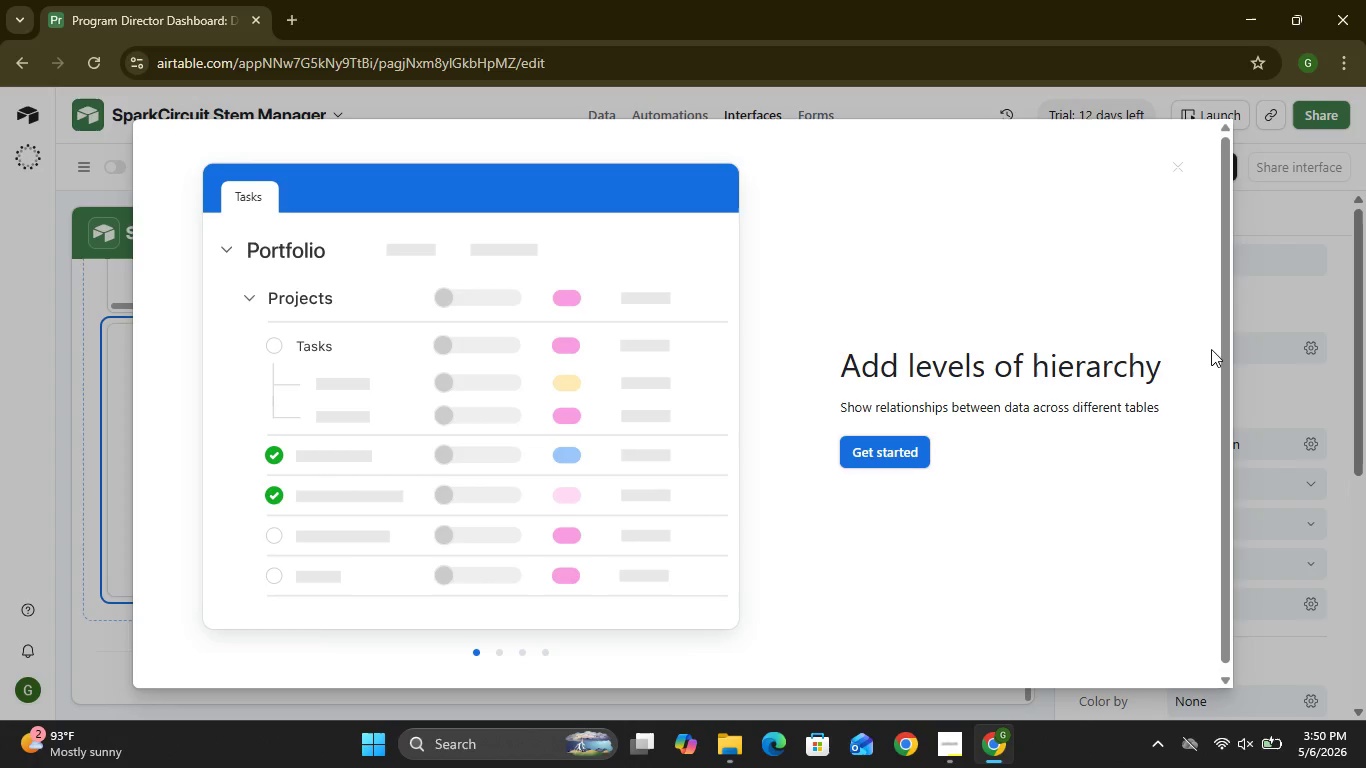 
left_click([1177, 171])
 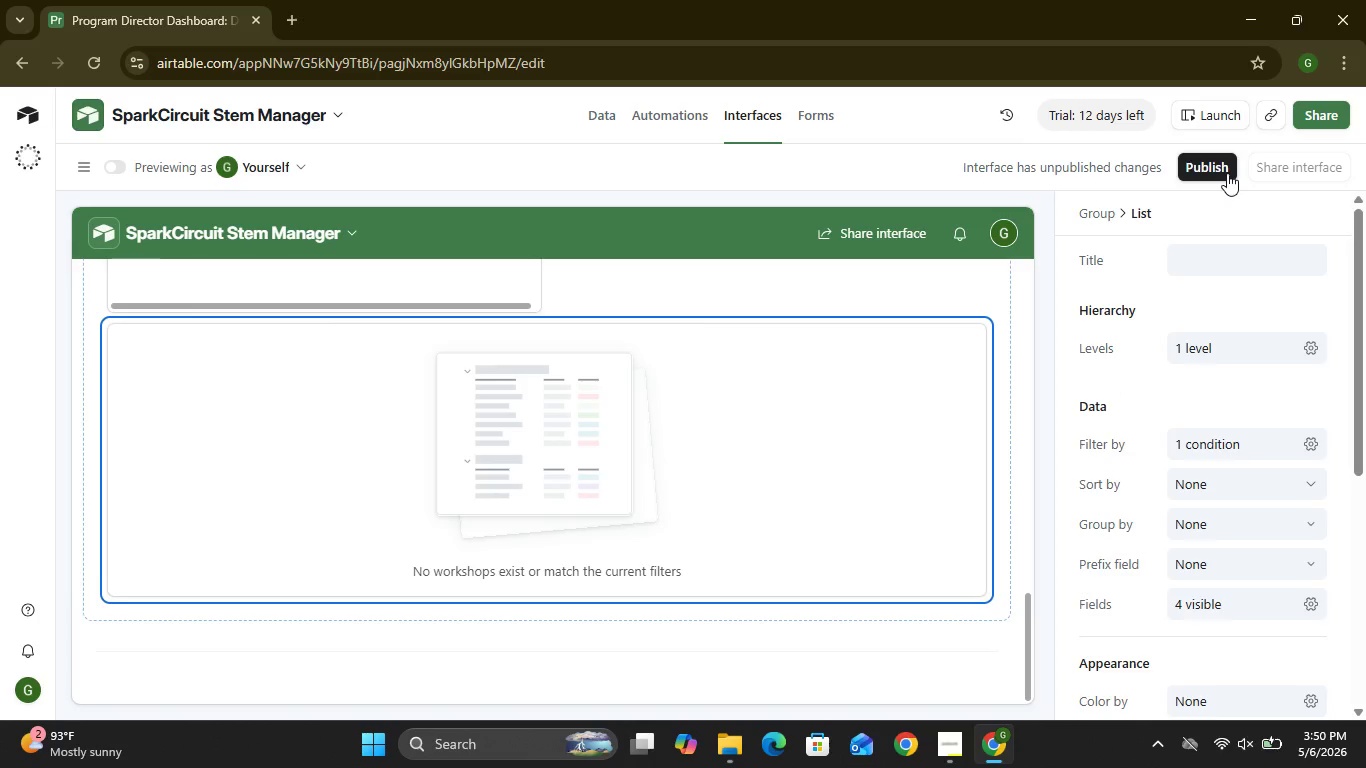 
mouse_move([1215, 388])
 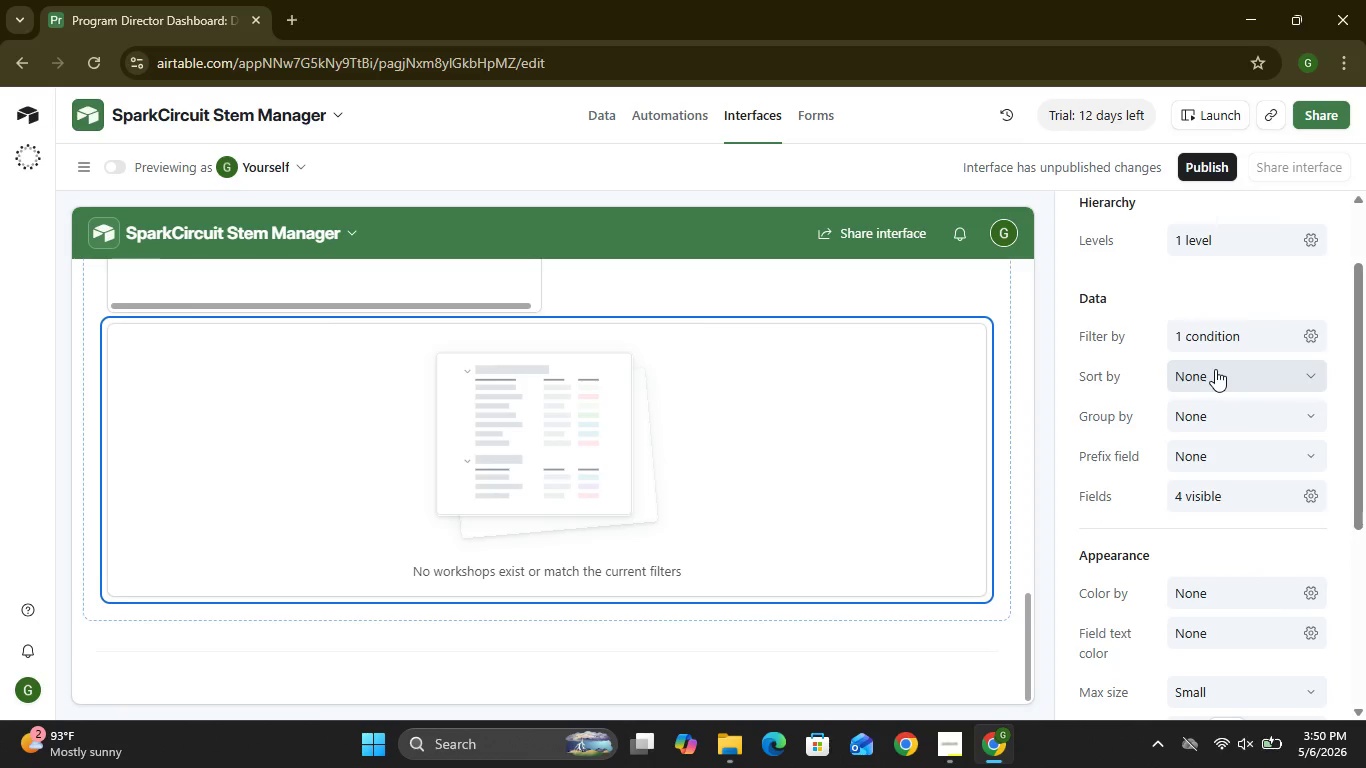 
left_click([1208, 502])
 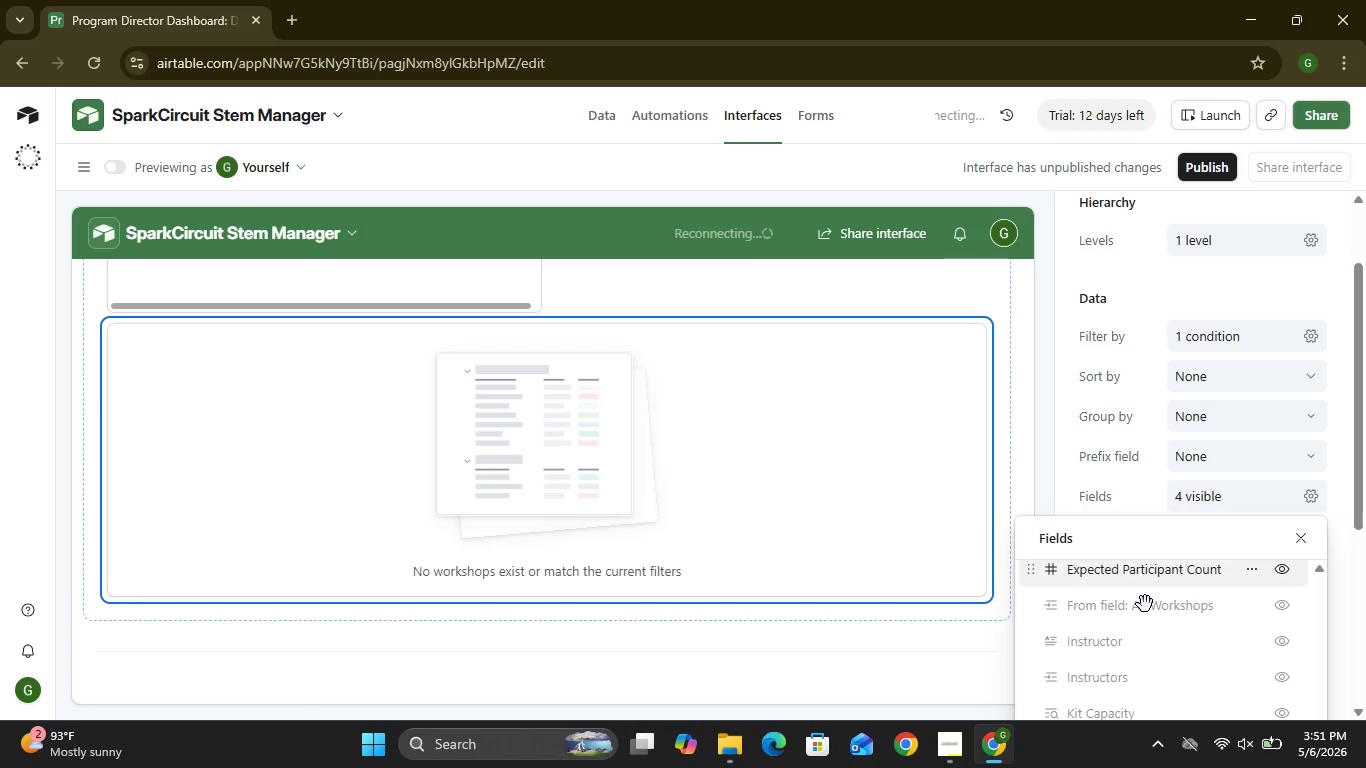 
wait(14.42)
 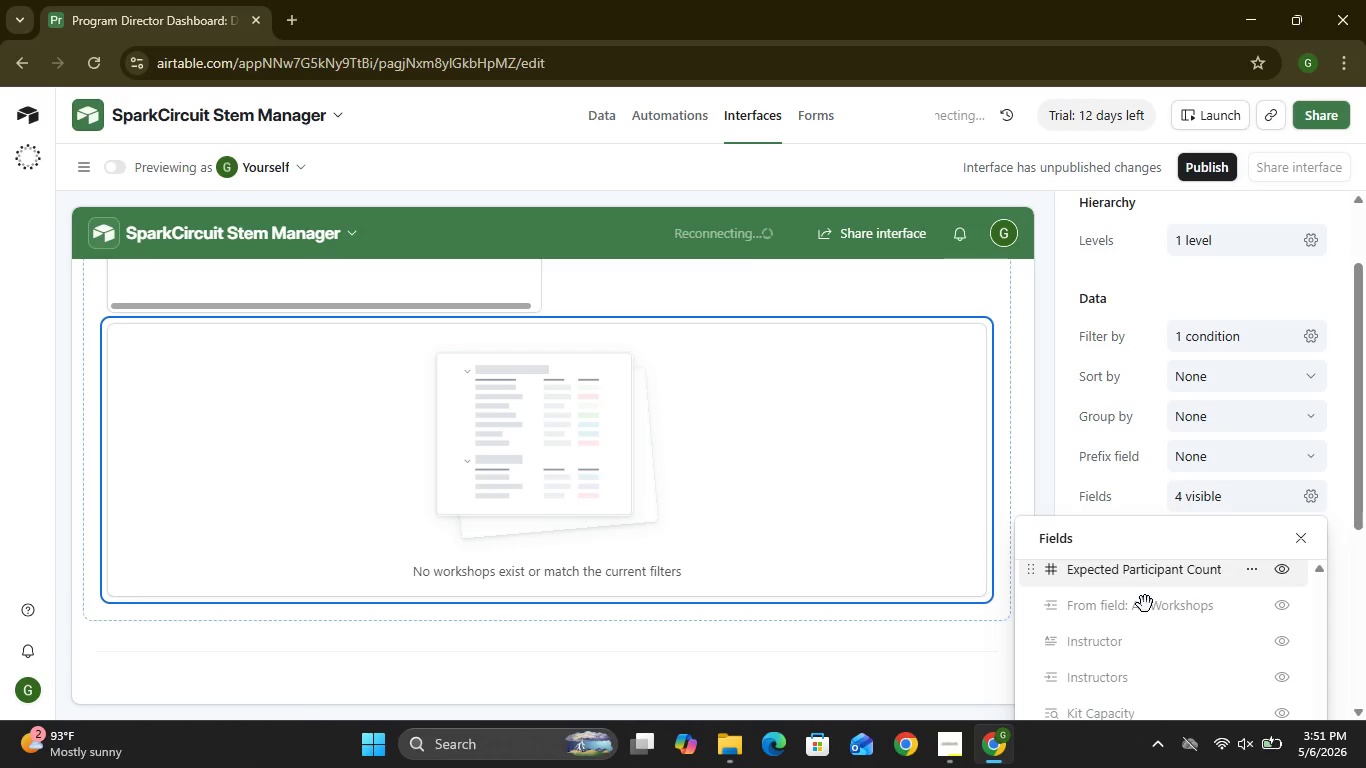 
left_click([1284, 595])
 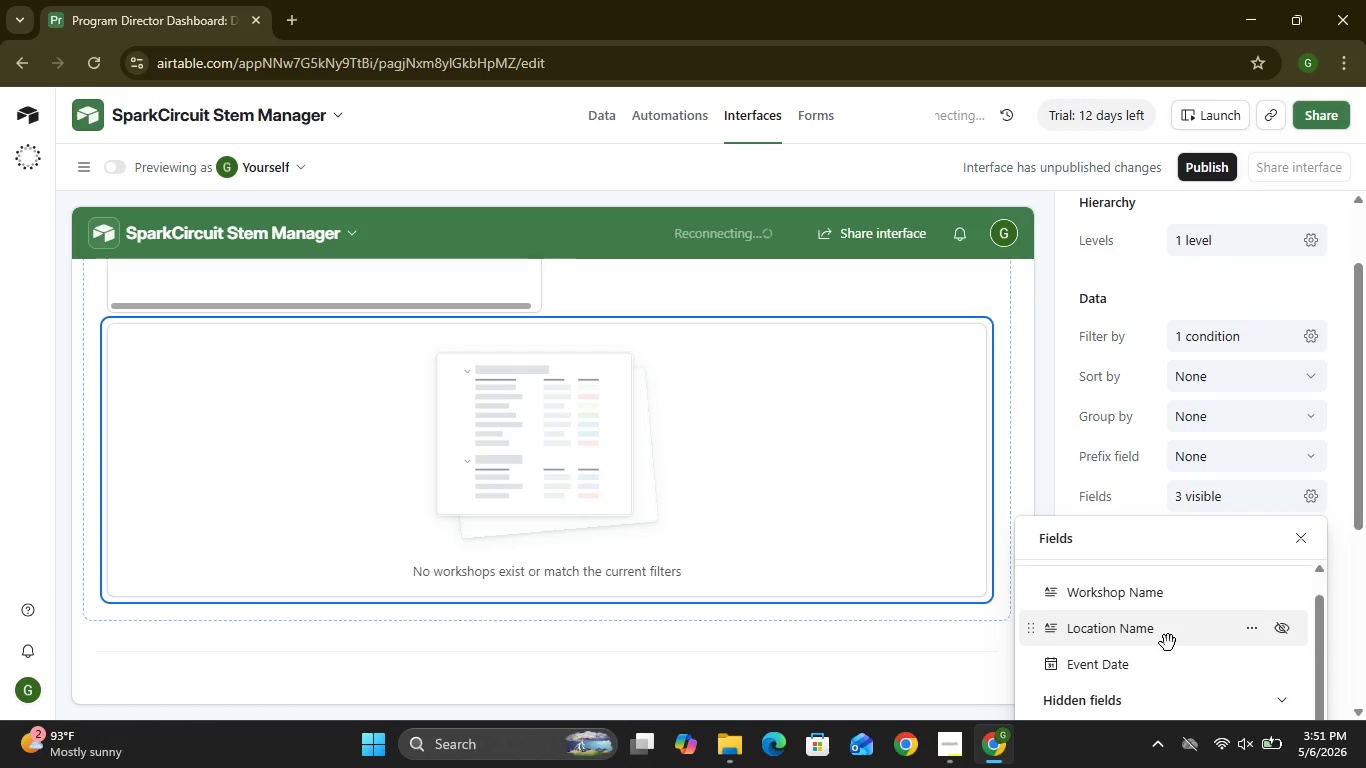 
wait(15.33)
 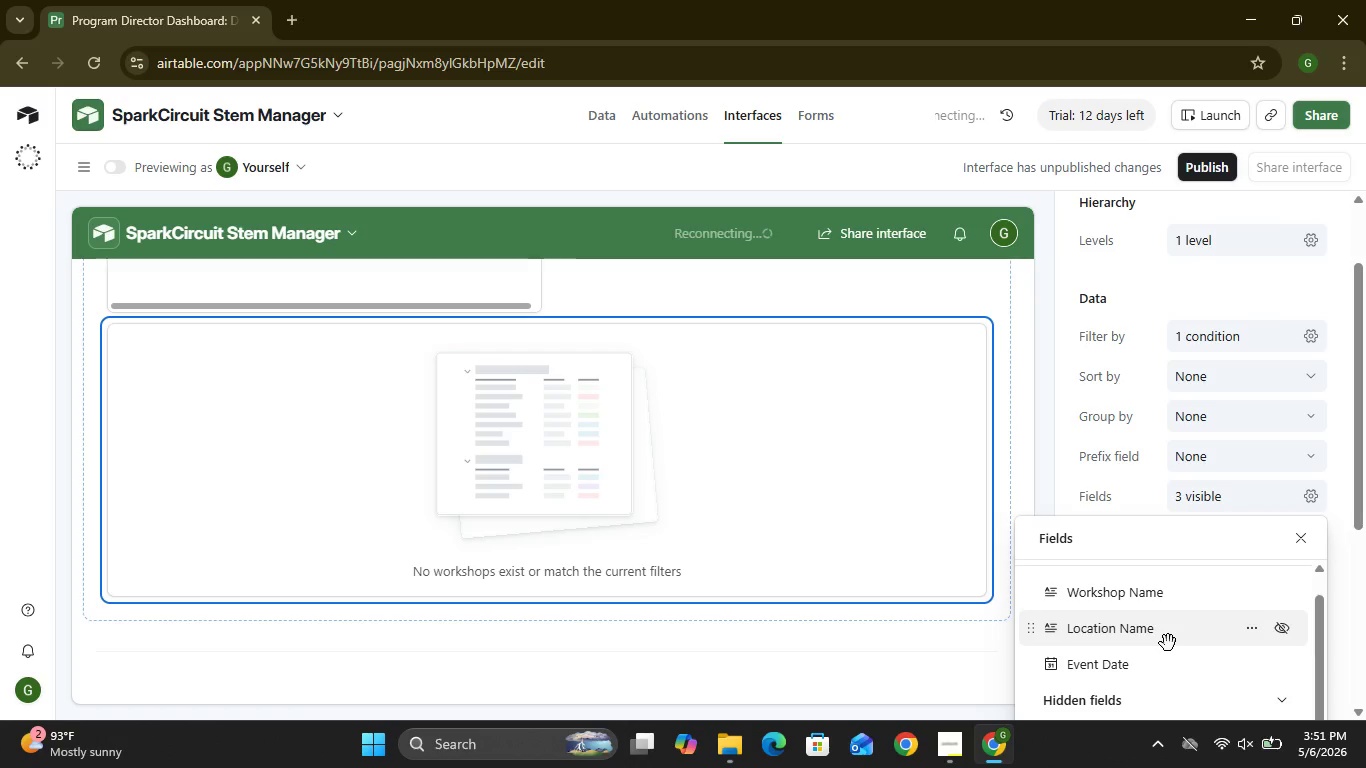 
mouse_move([1098, 628])
 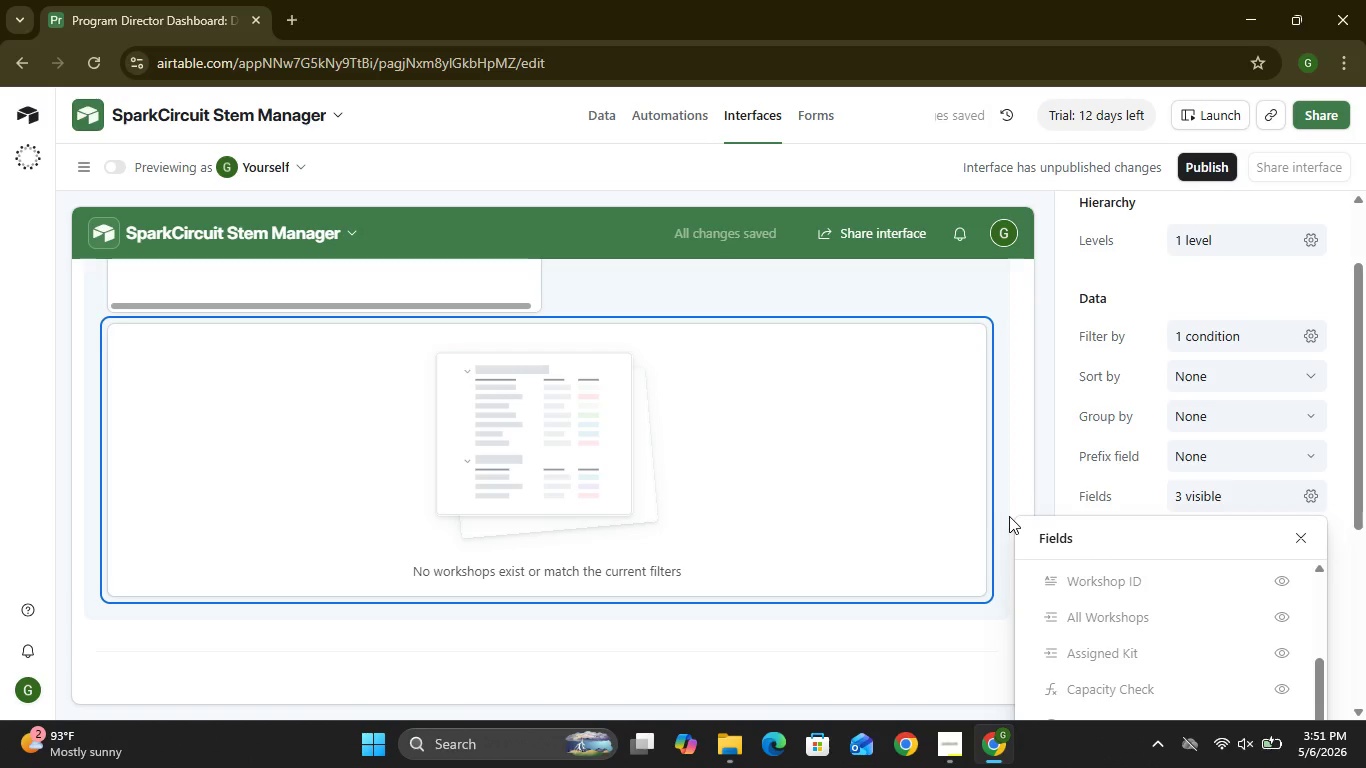 
wait(16.44)
 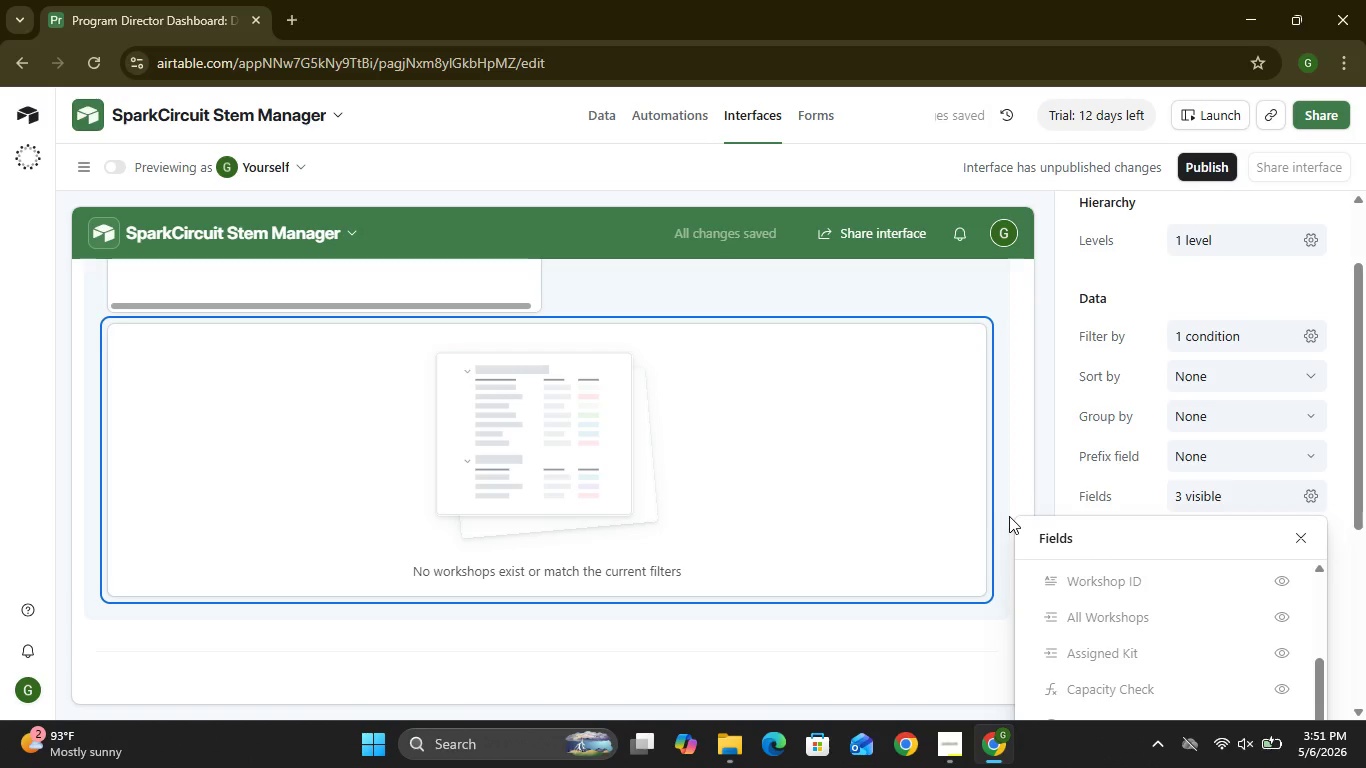 
mouse_move([946, 517])
 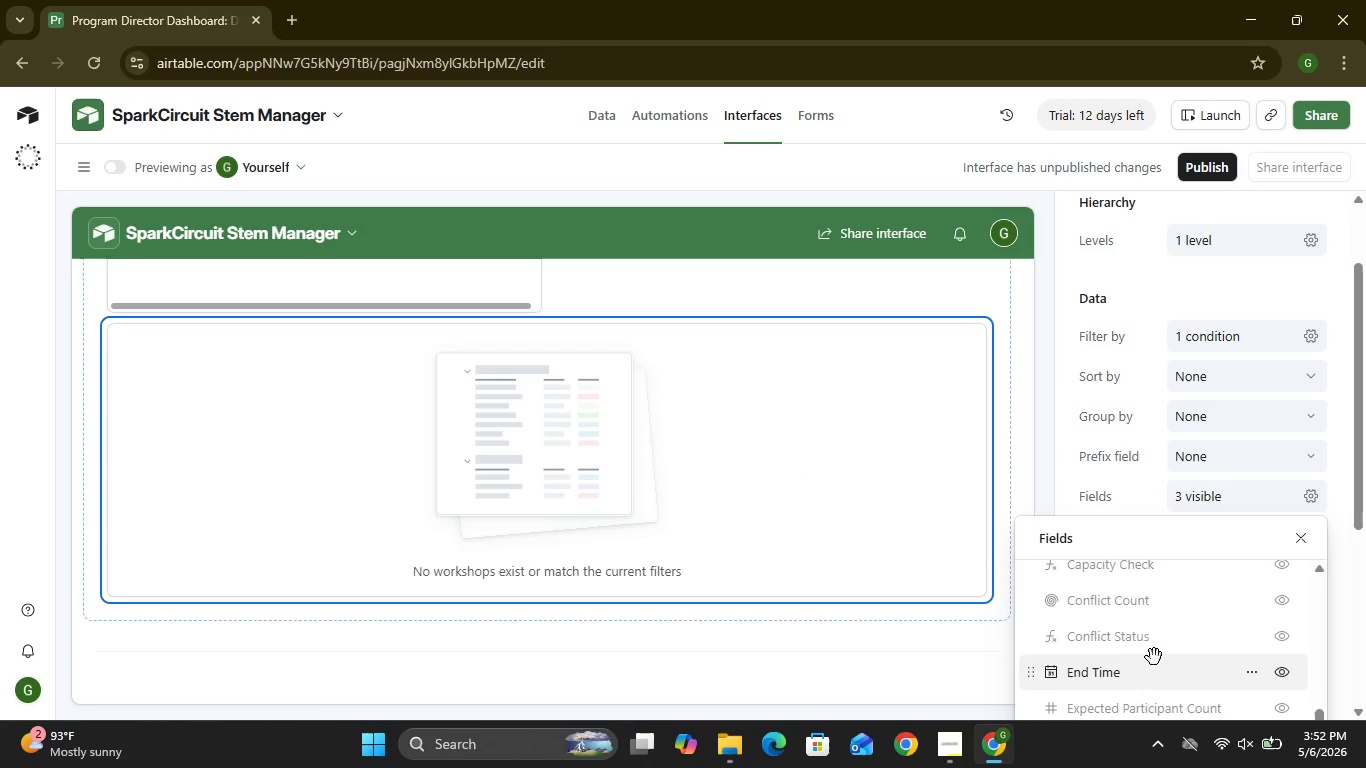 
wait(13.27)
 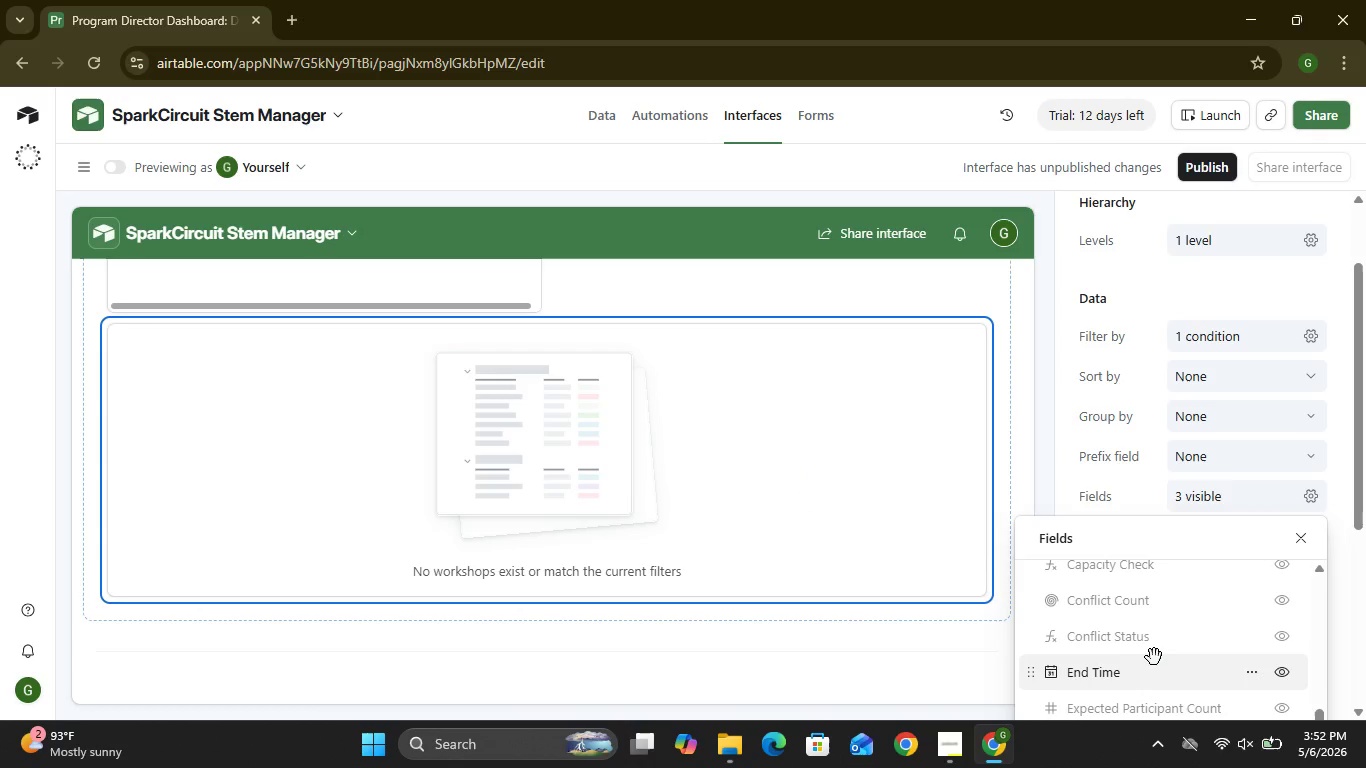 
left_click([1251, 613])
 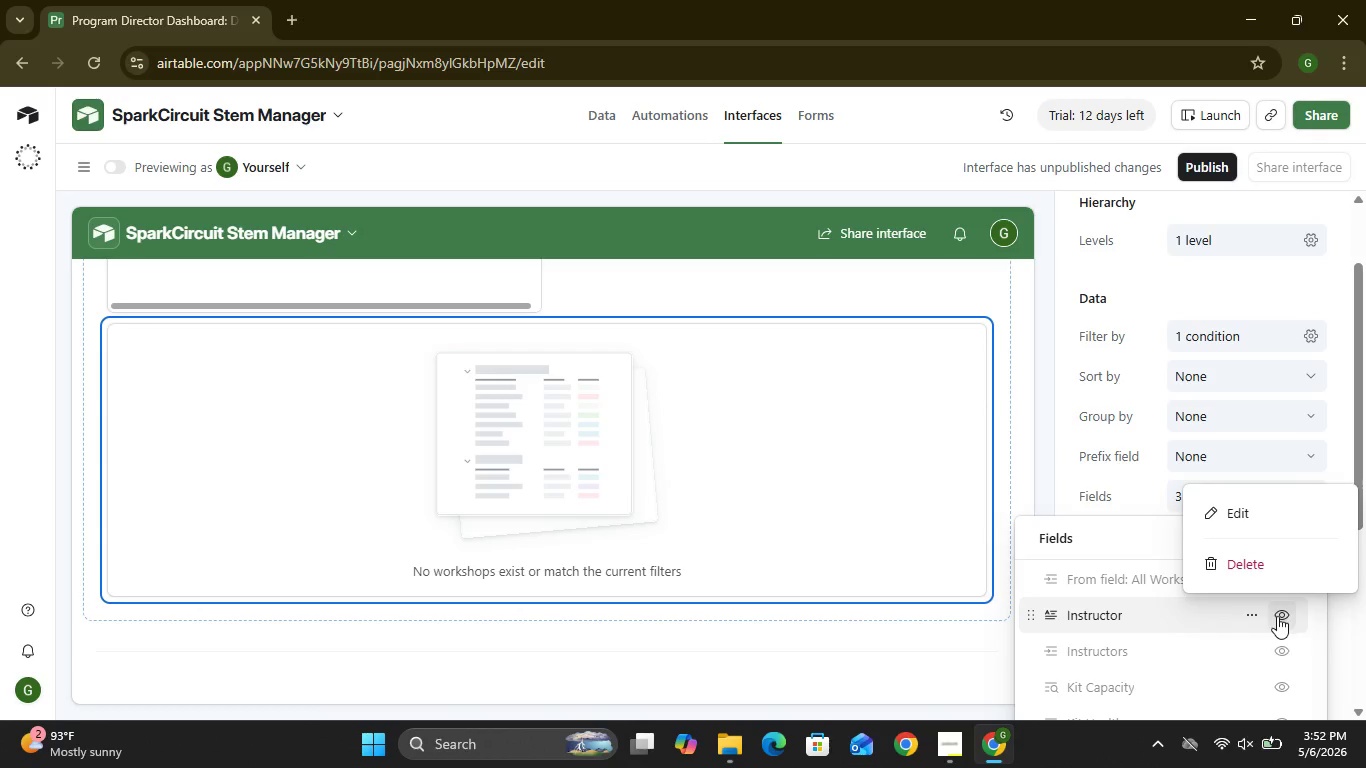 
left_click([1277, 616])
 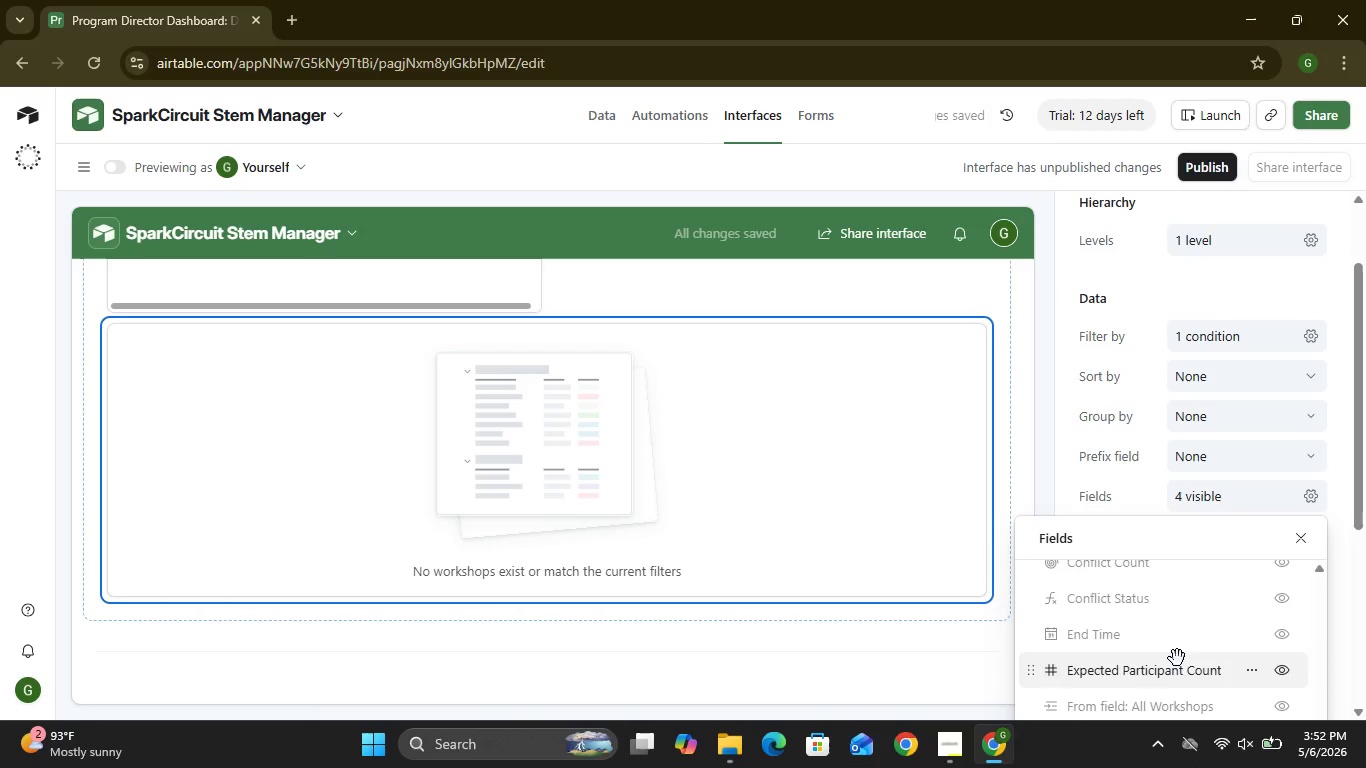 
wait(9.7)
 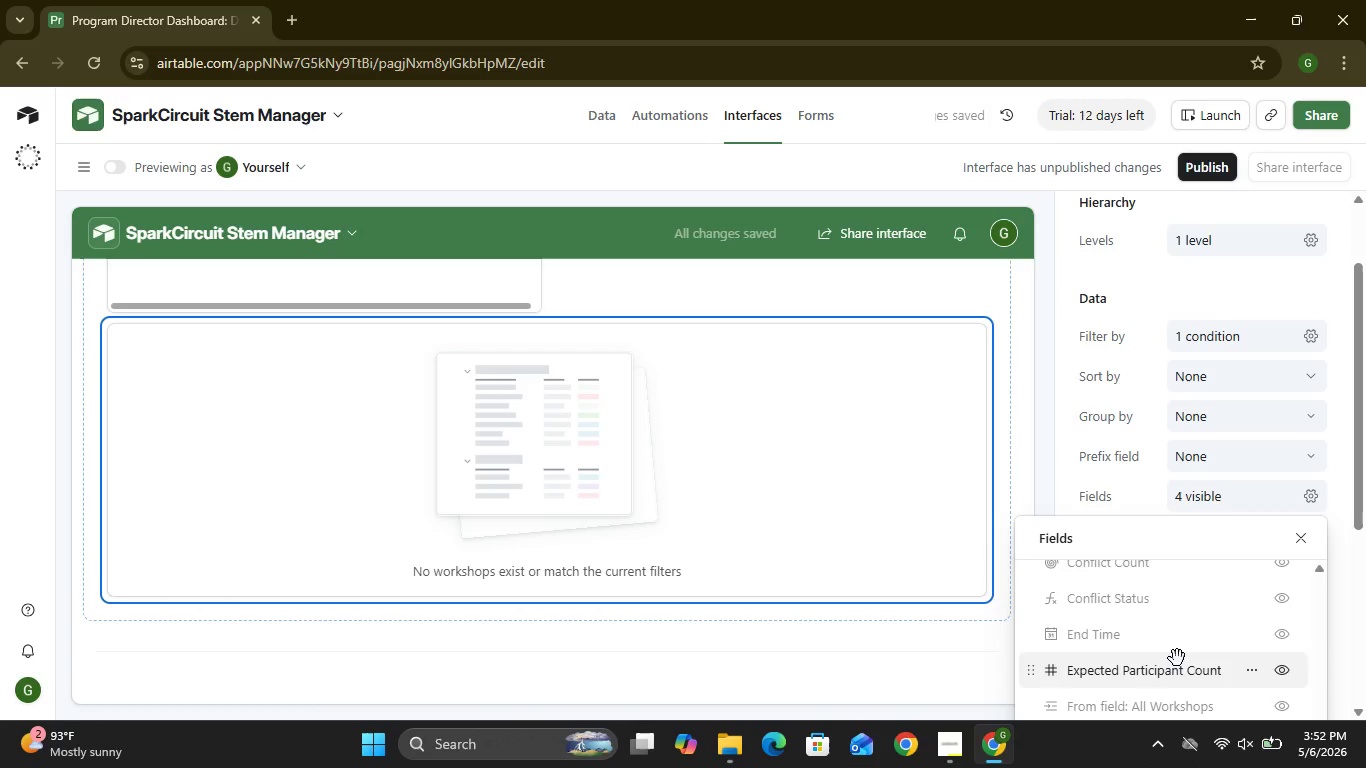 
left_click([1280, 627])
 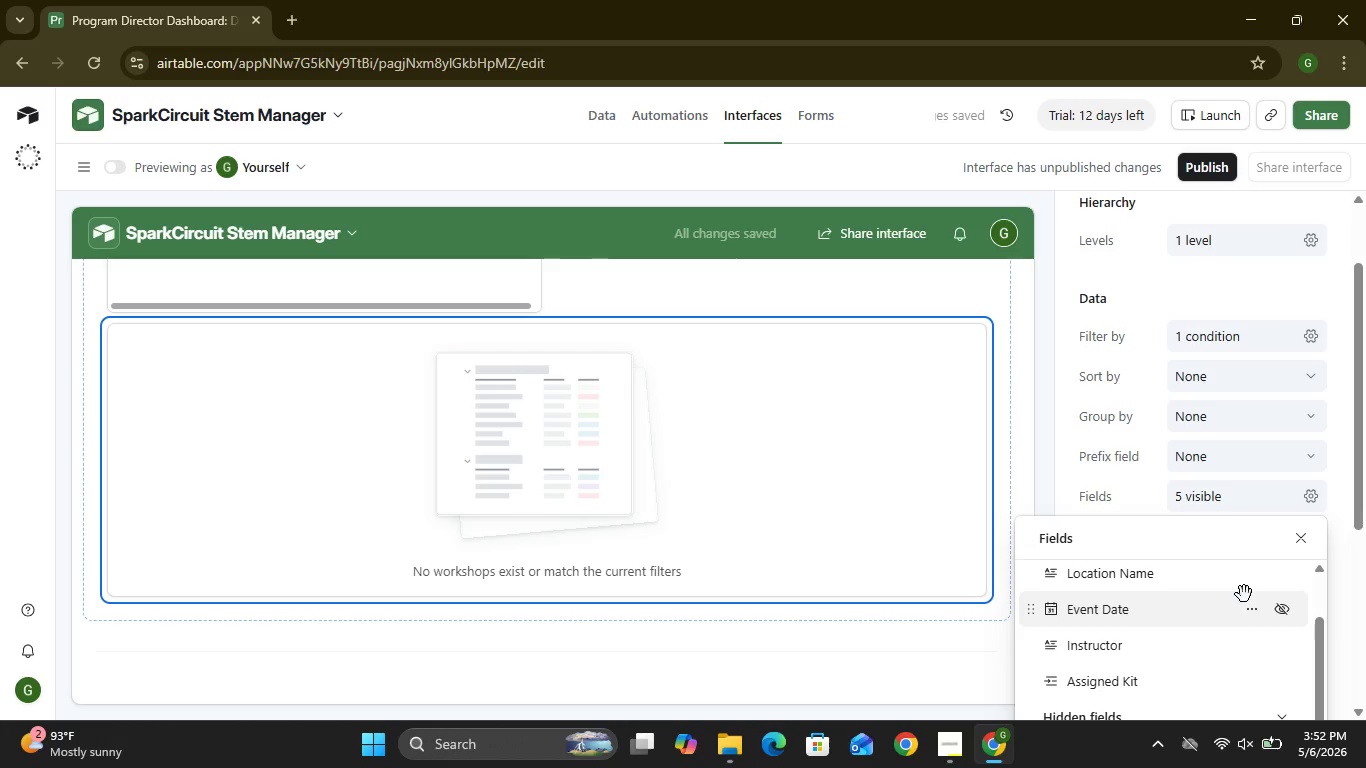 
wait(11.86)
 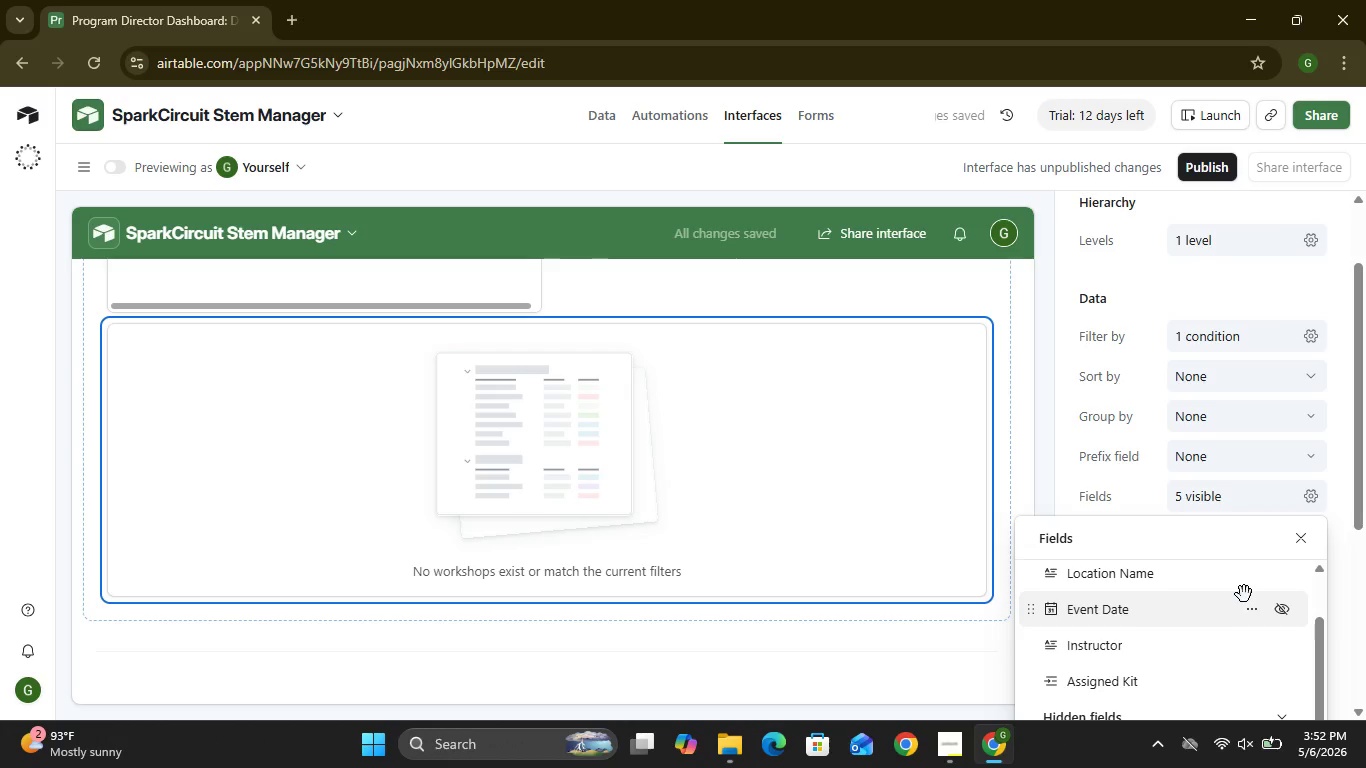 
left_click([1285, 611])
 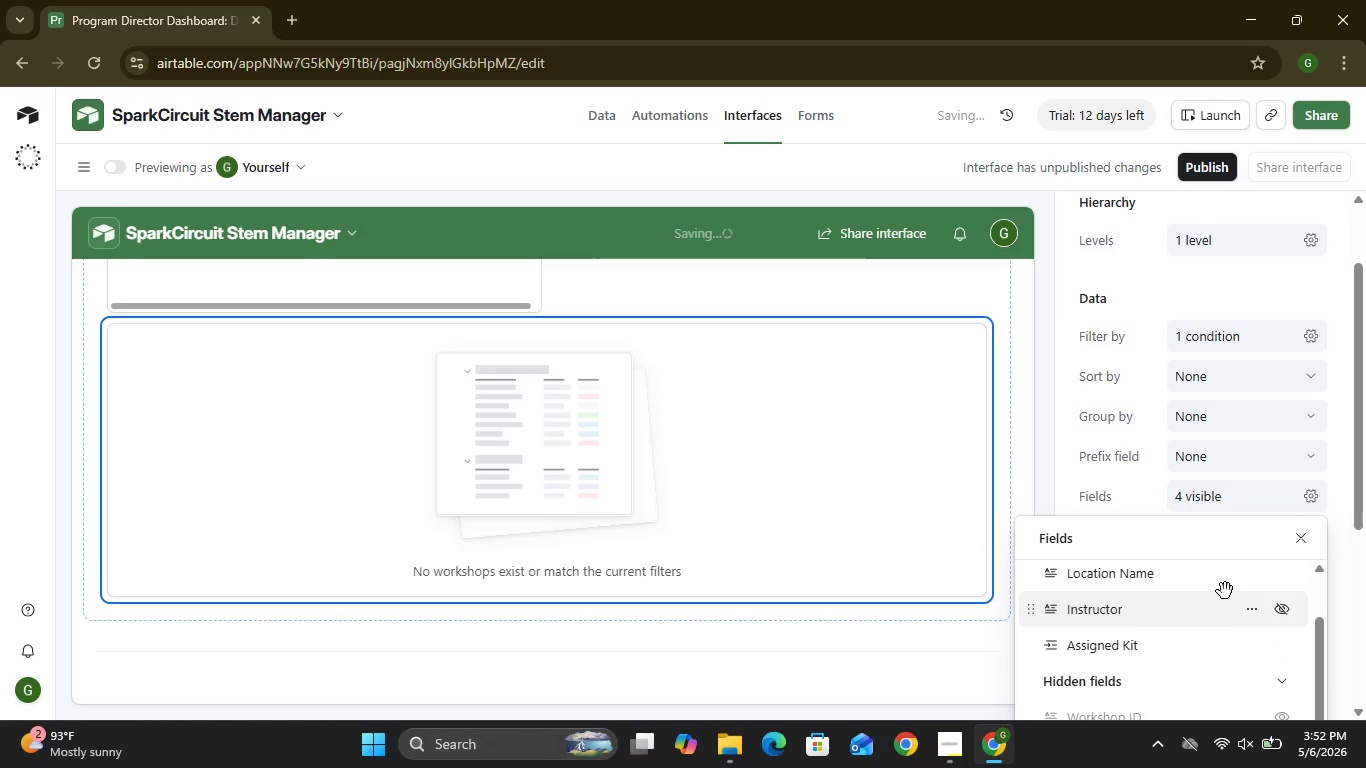 
left_click([1278, 577])
 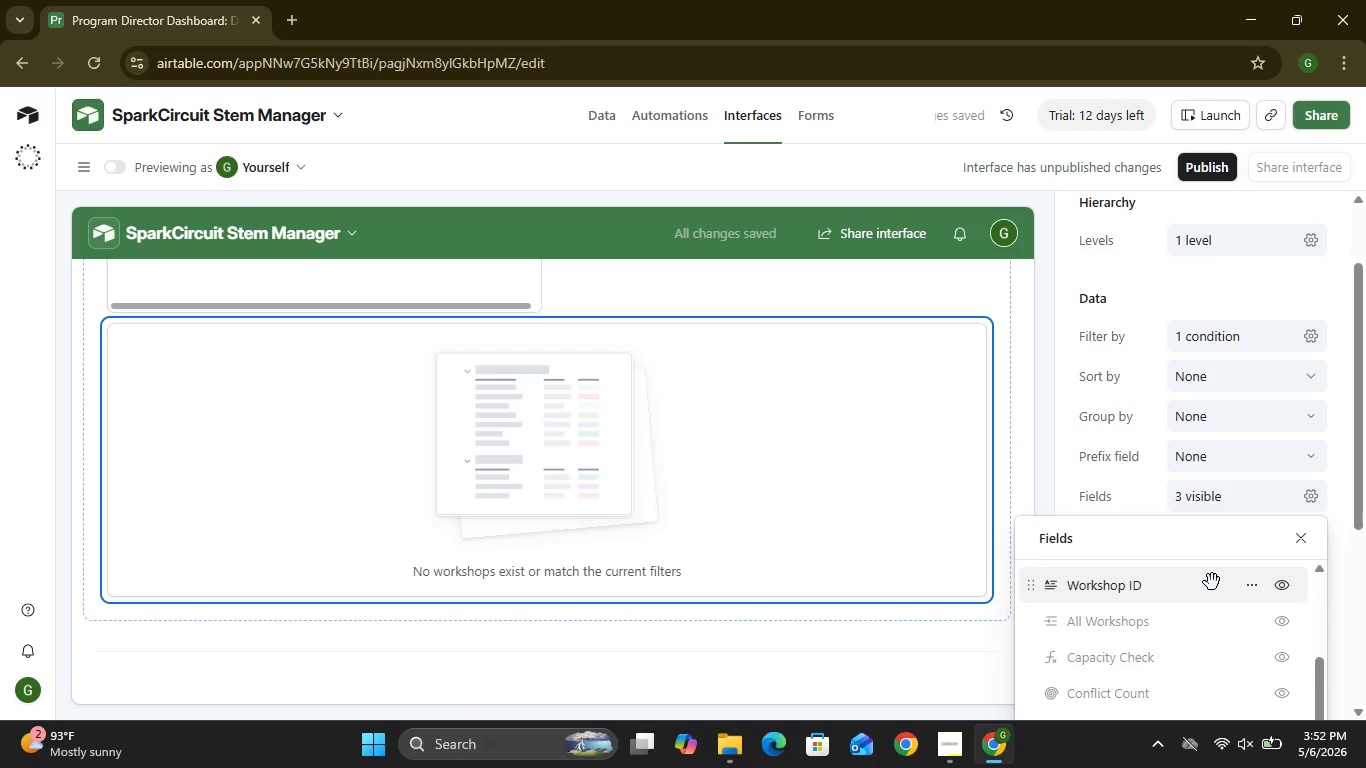 
wait(9.47)
 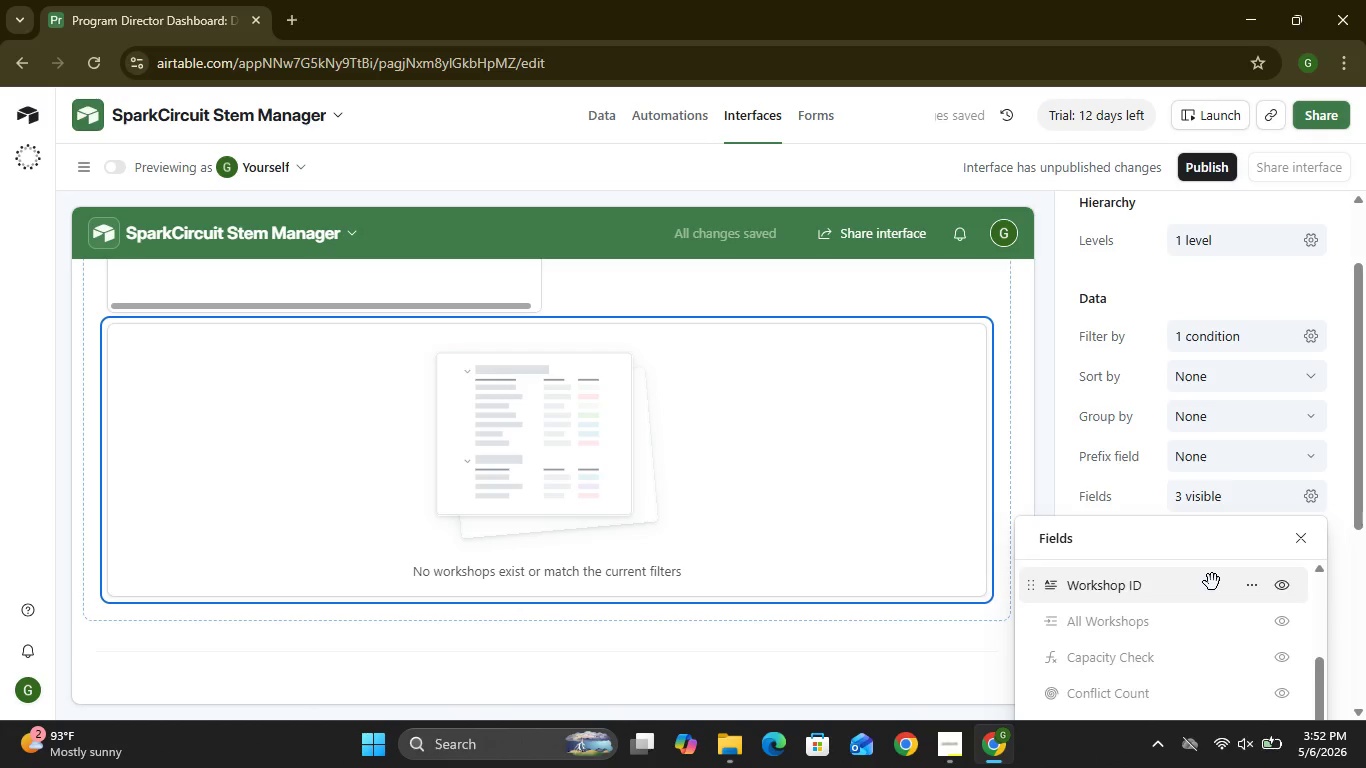 
left_click([1192, 460])
 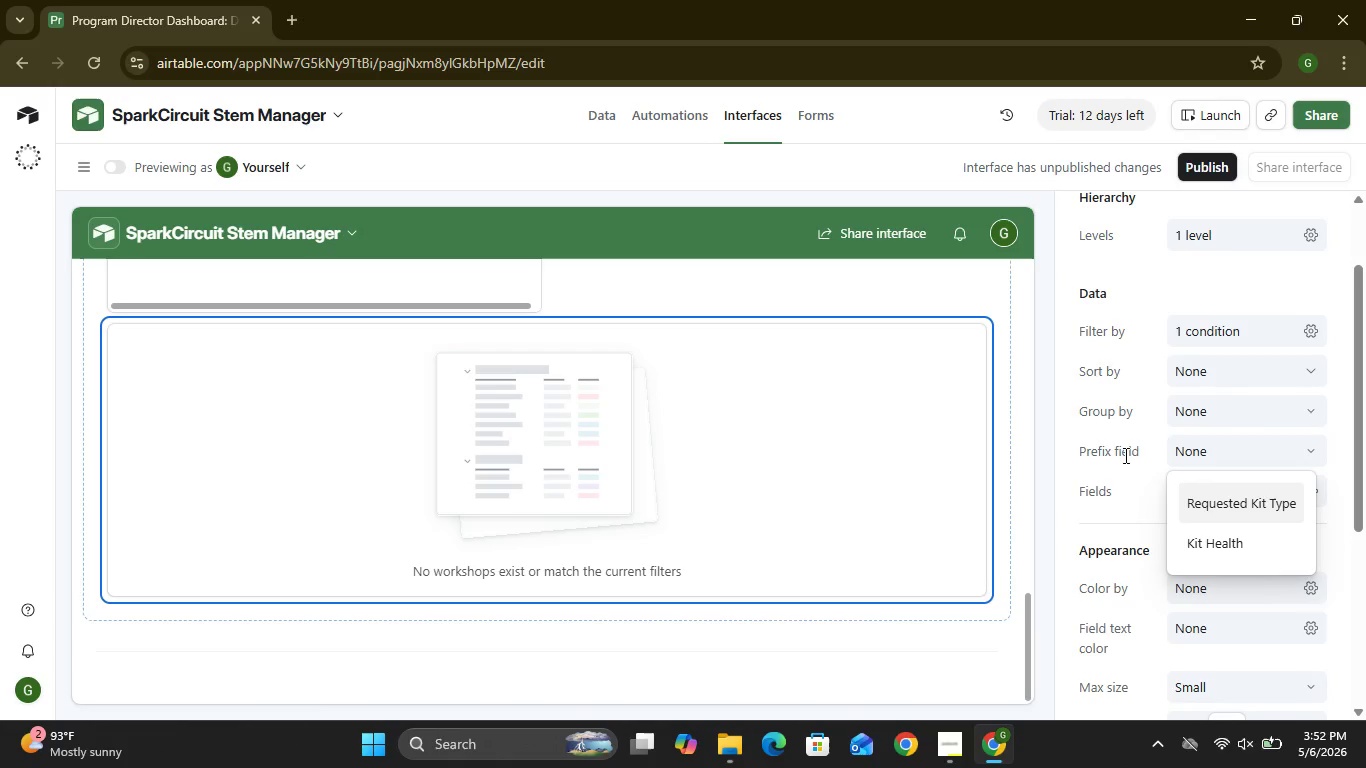 
left_click([1186, 417])
 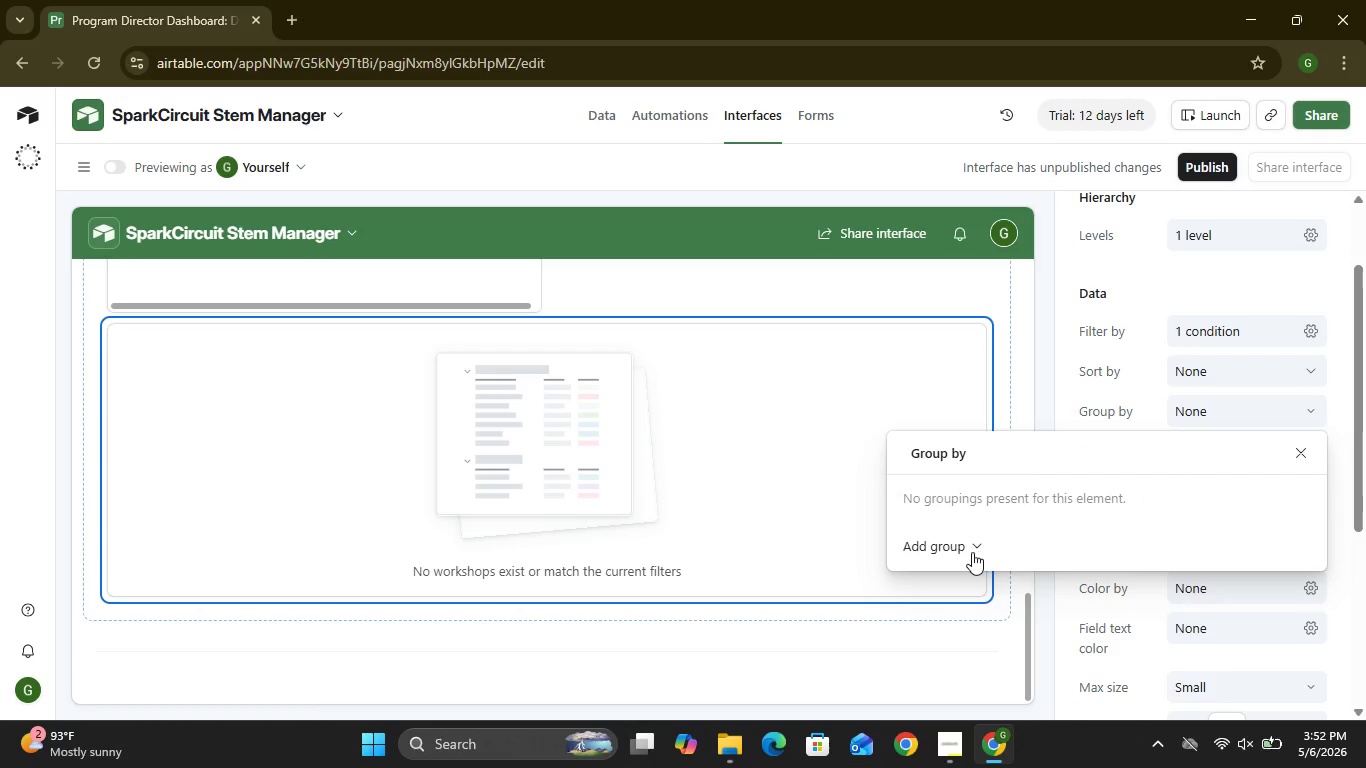 
left_click([972, 552])
 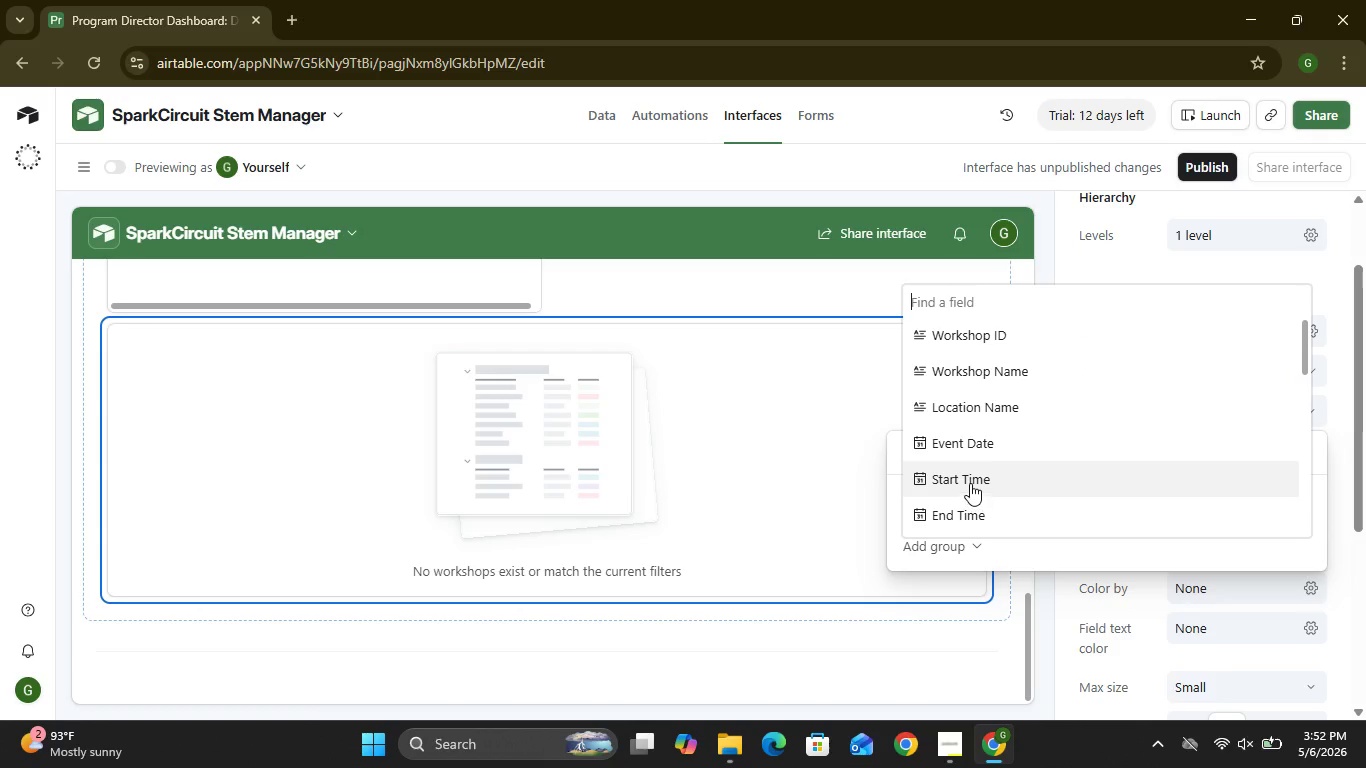 
left_click([970, 483])
 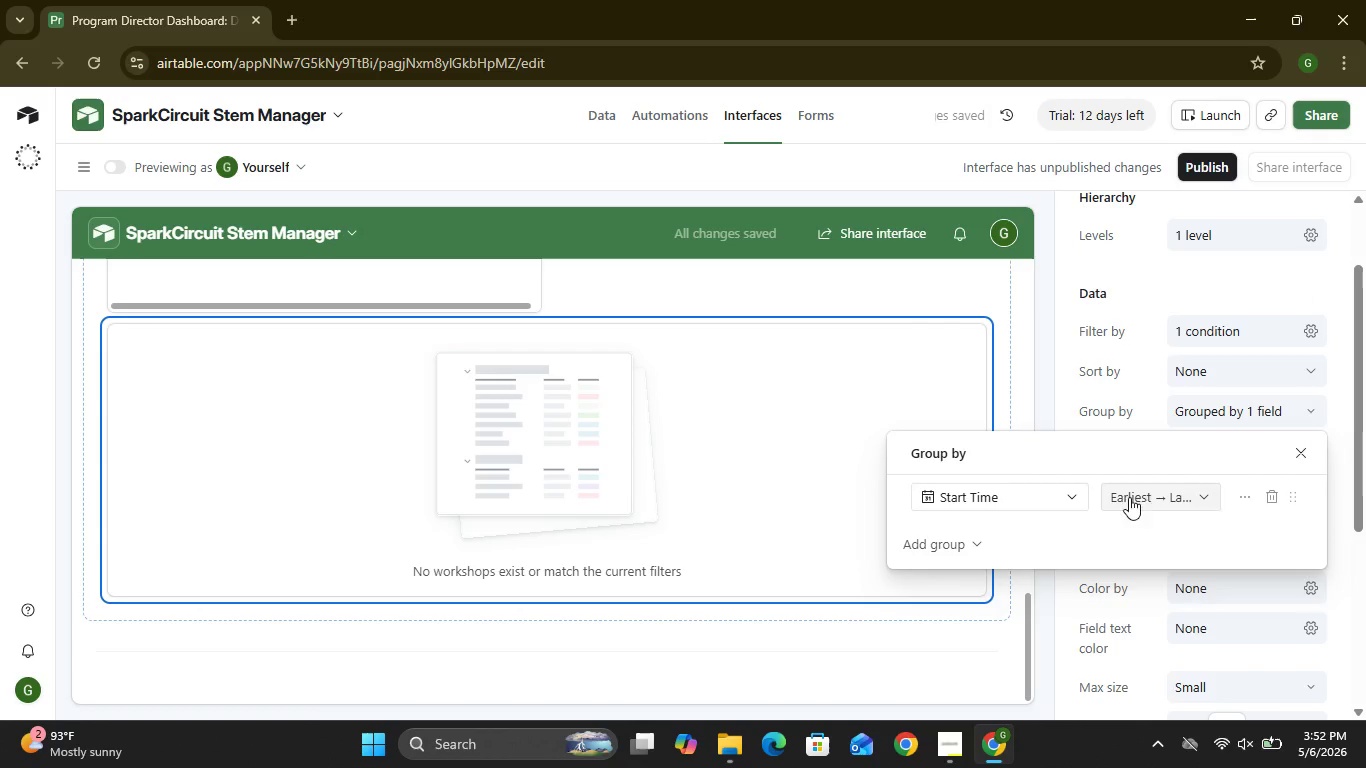 
left_click([1302, 450])
 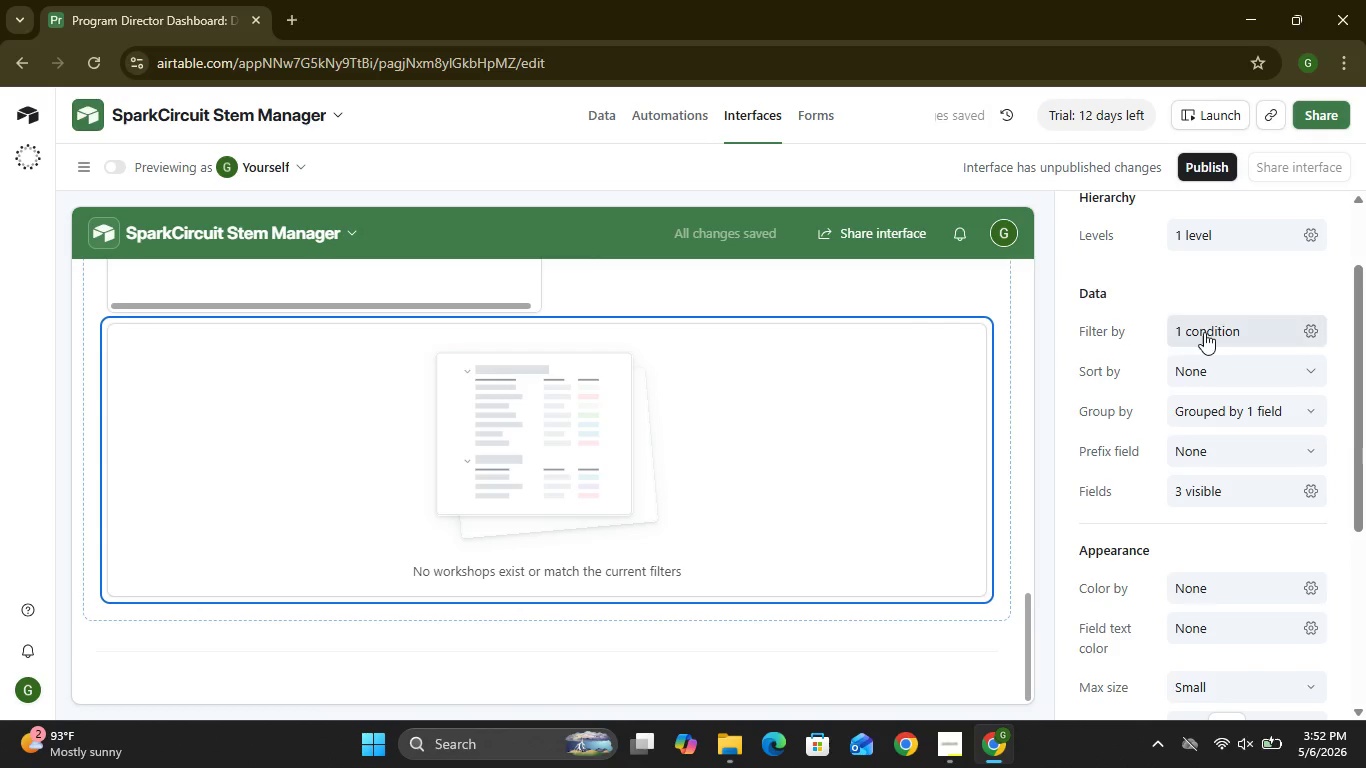 
left_click([1204, 332])
 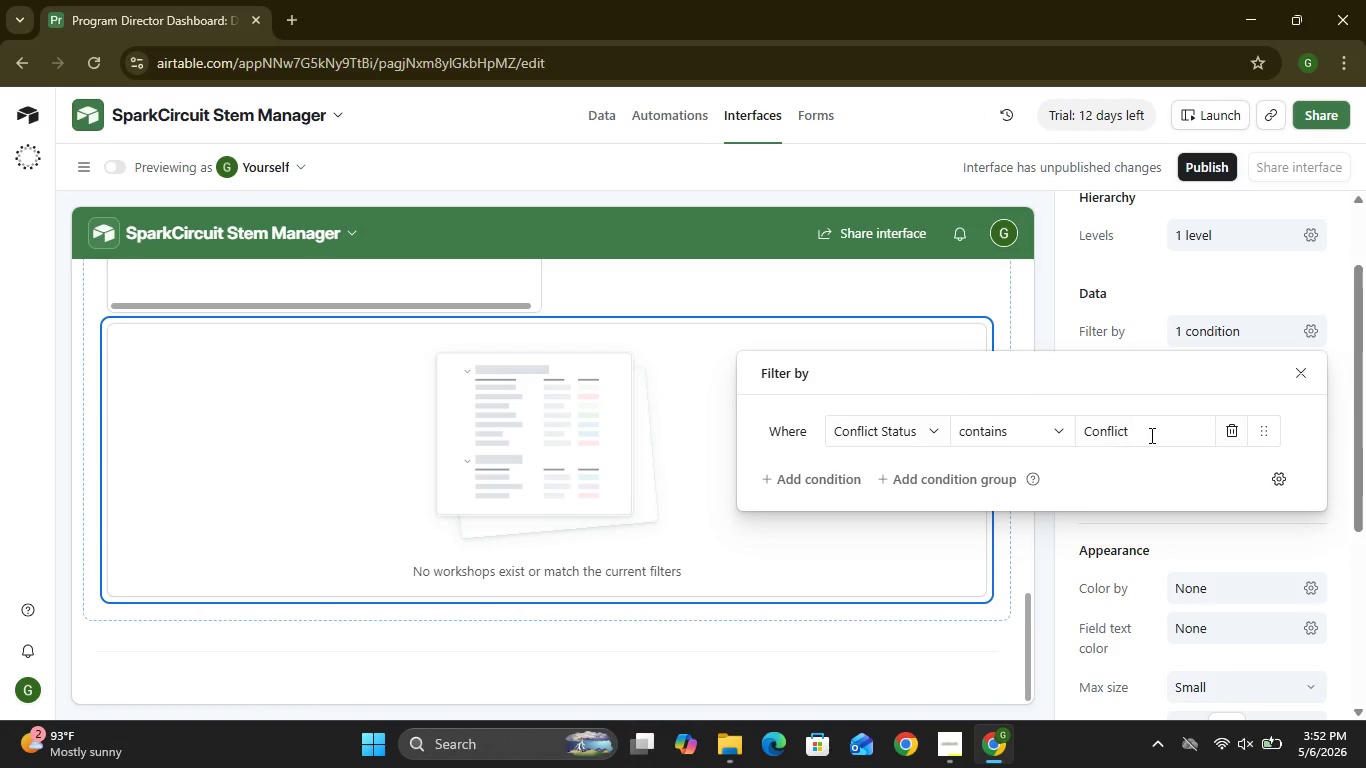 
left_click([1151, 435])
 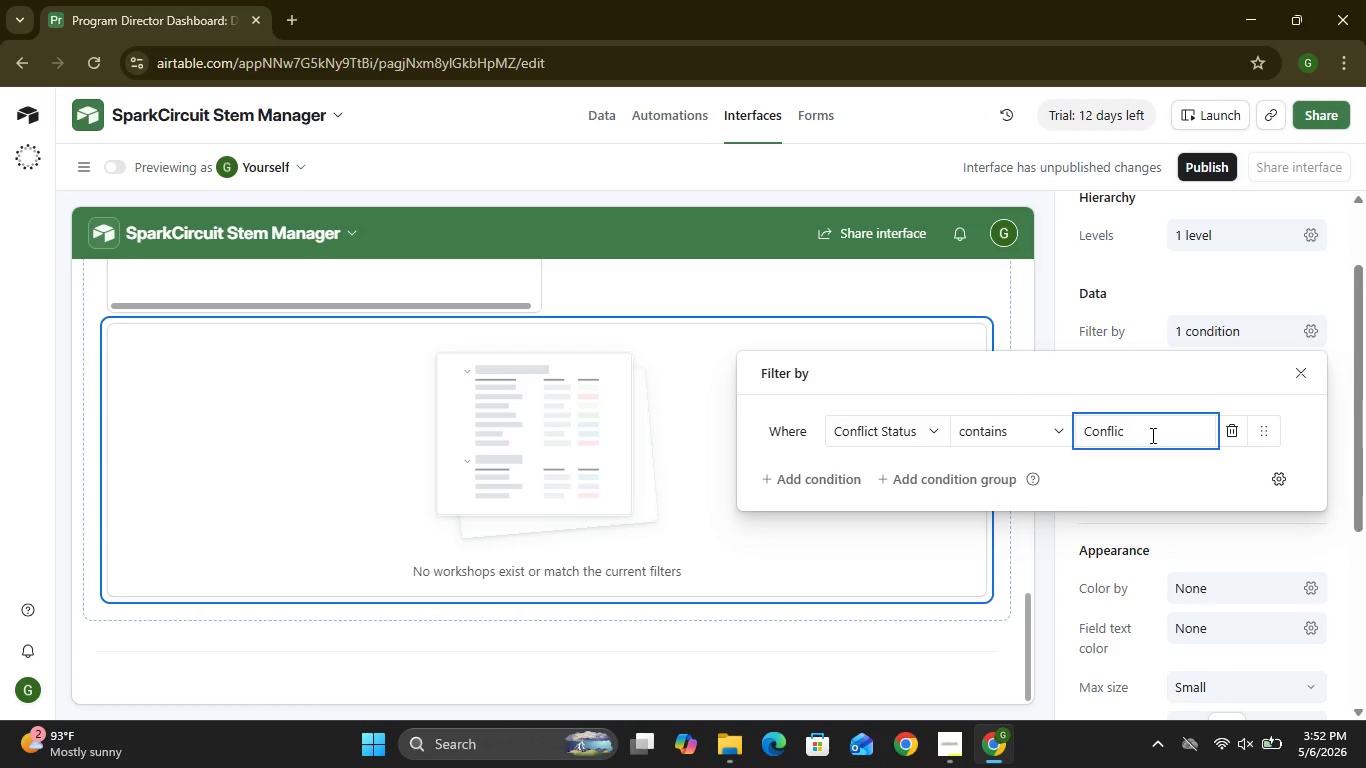 
key(Backspace)
 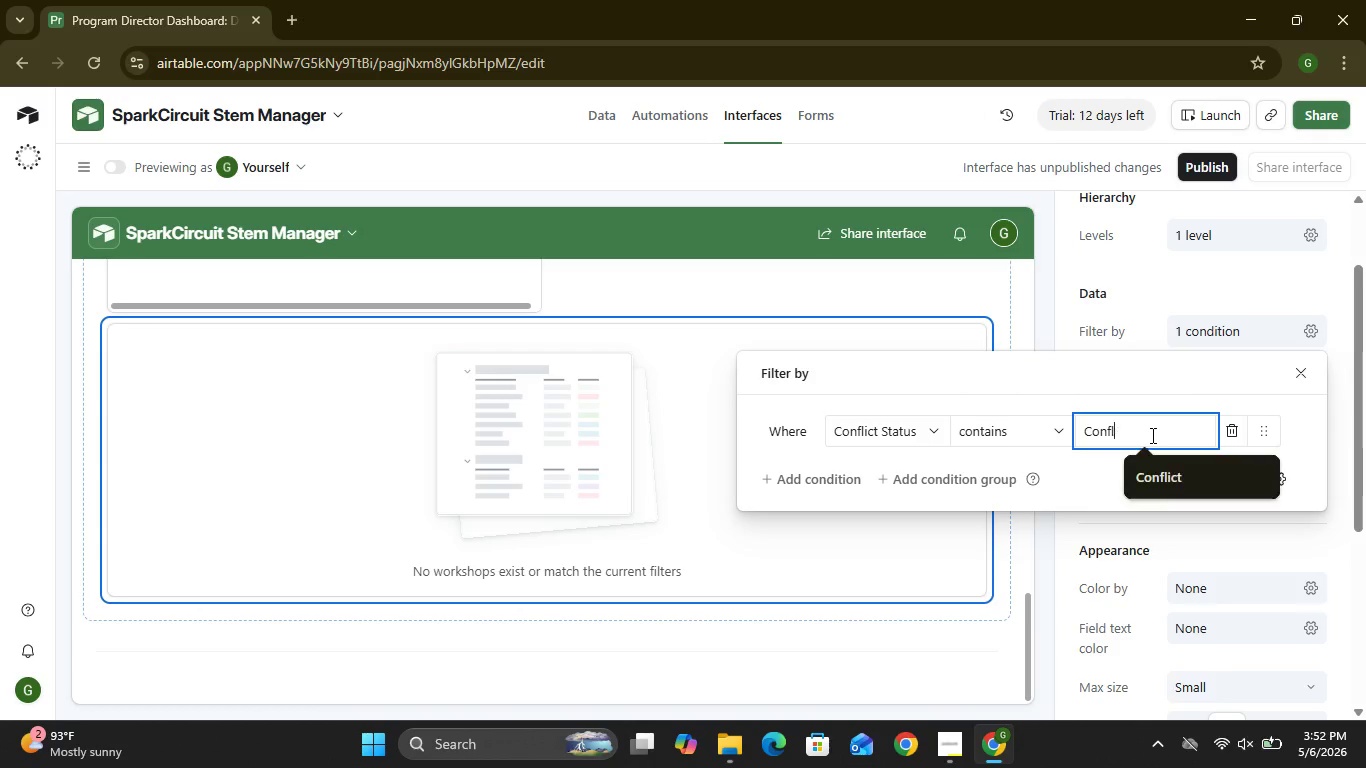 
key(Backspace)
 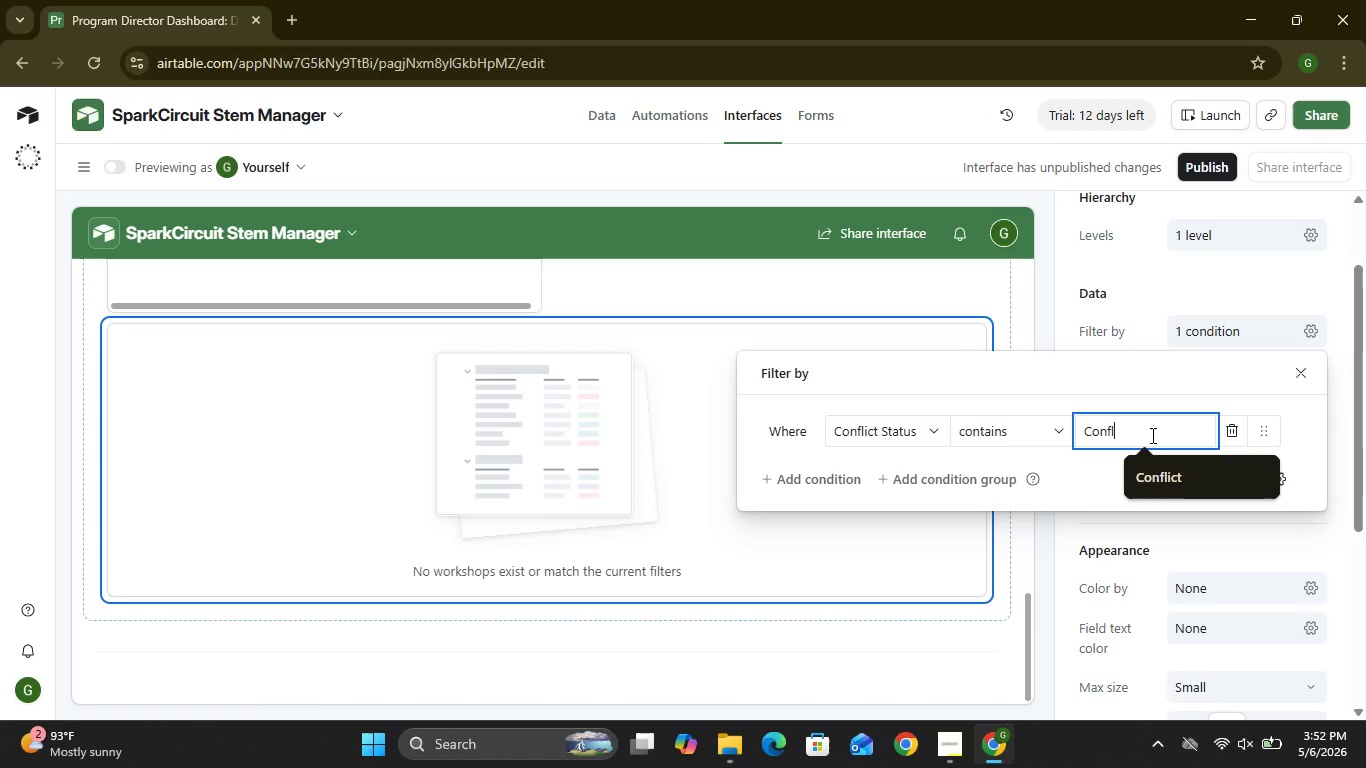 
key(Backspace)
 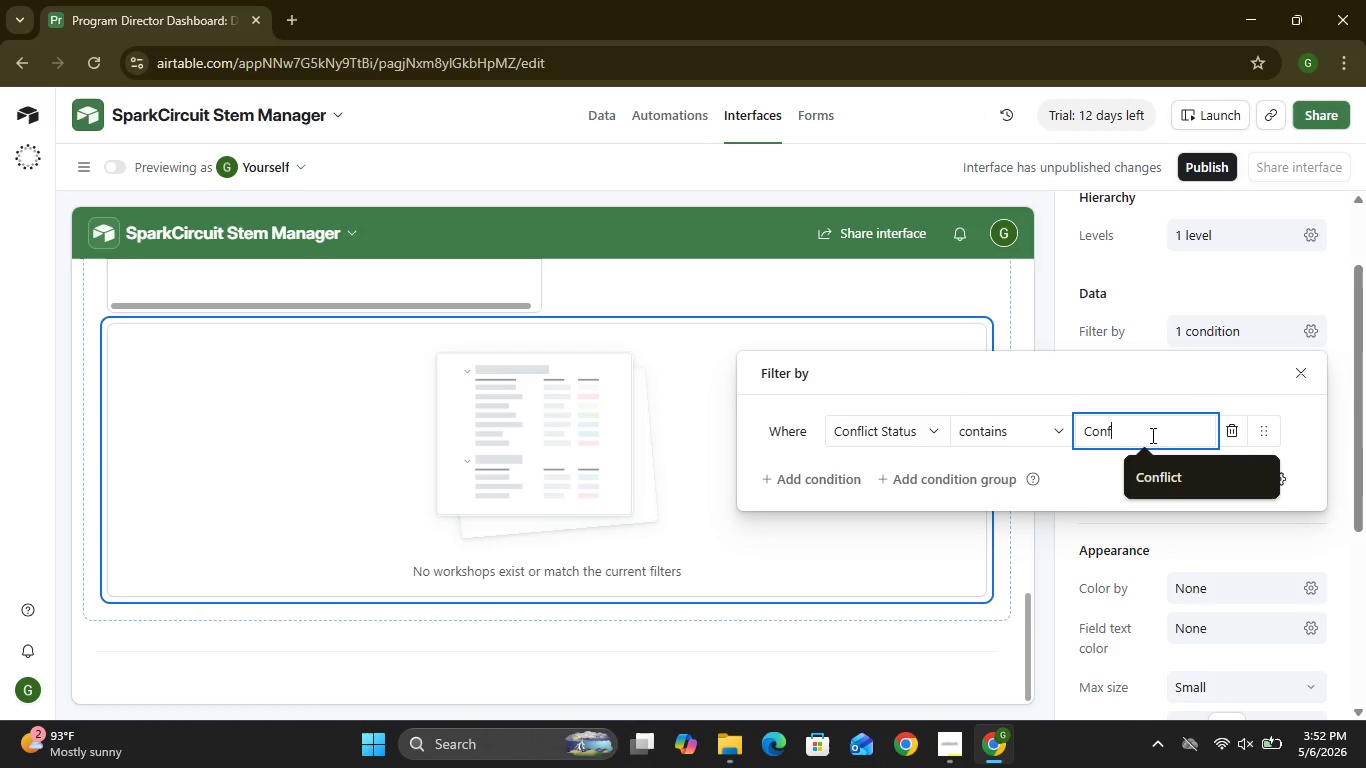 
key(Backspace)
 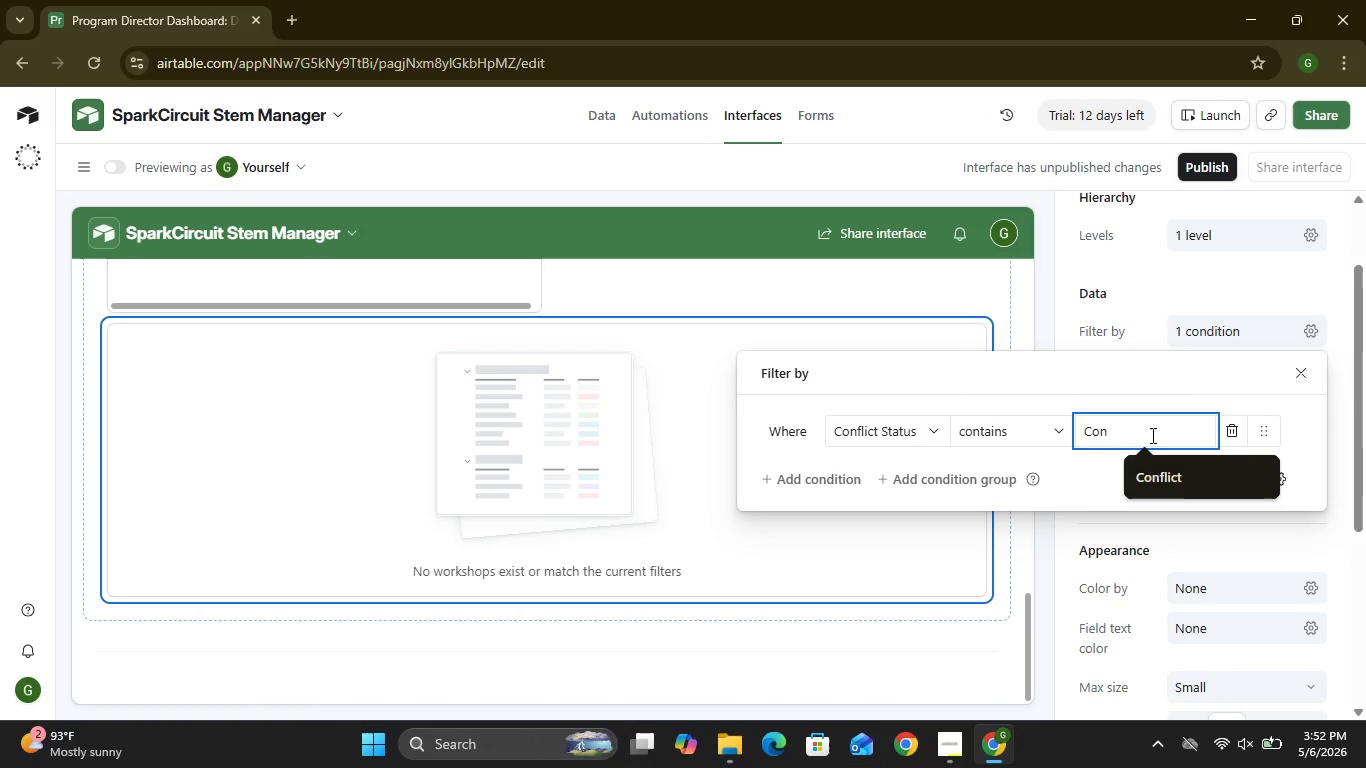 
key(Backspace)
 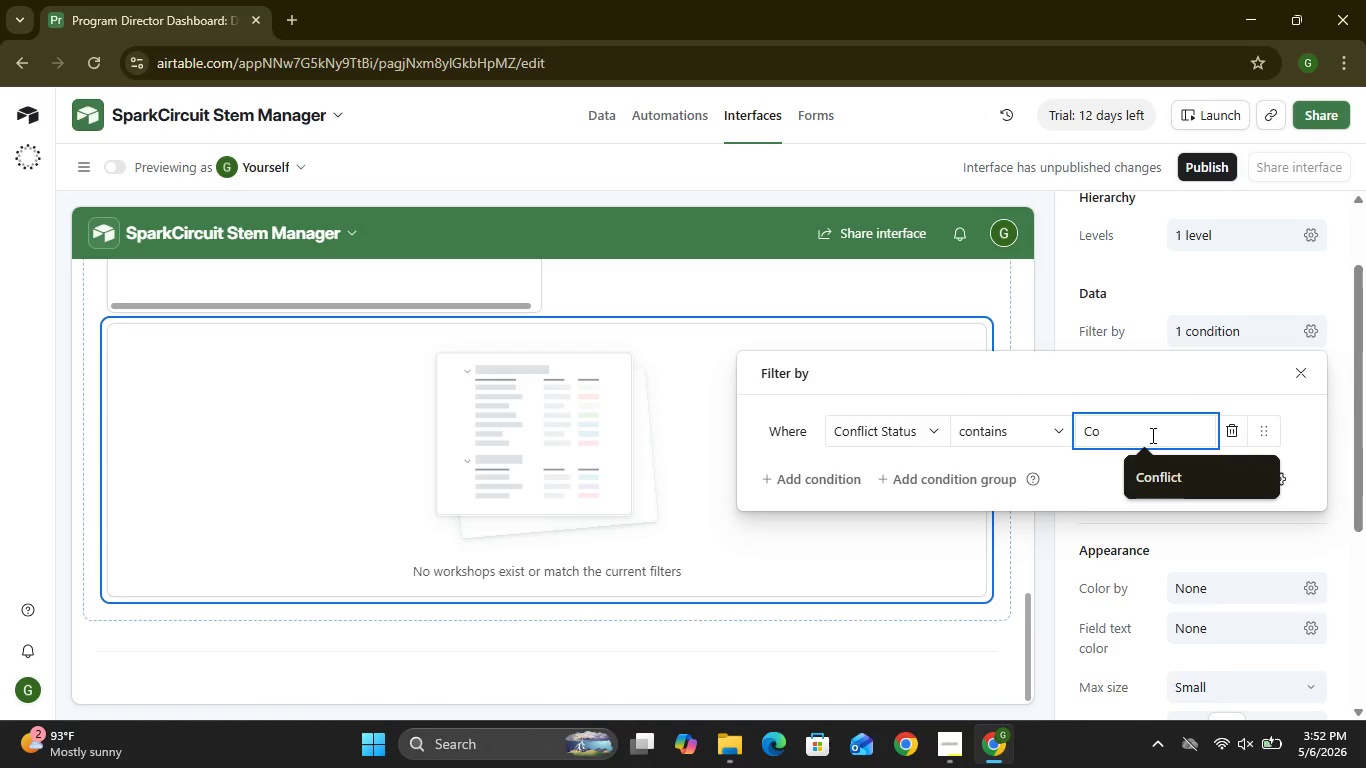 
key(Backspace)
 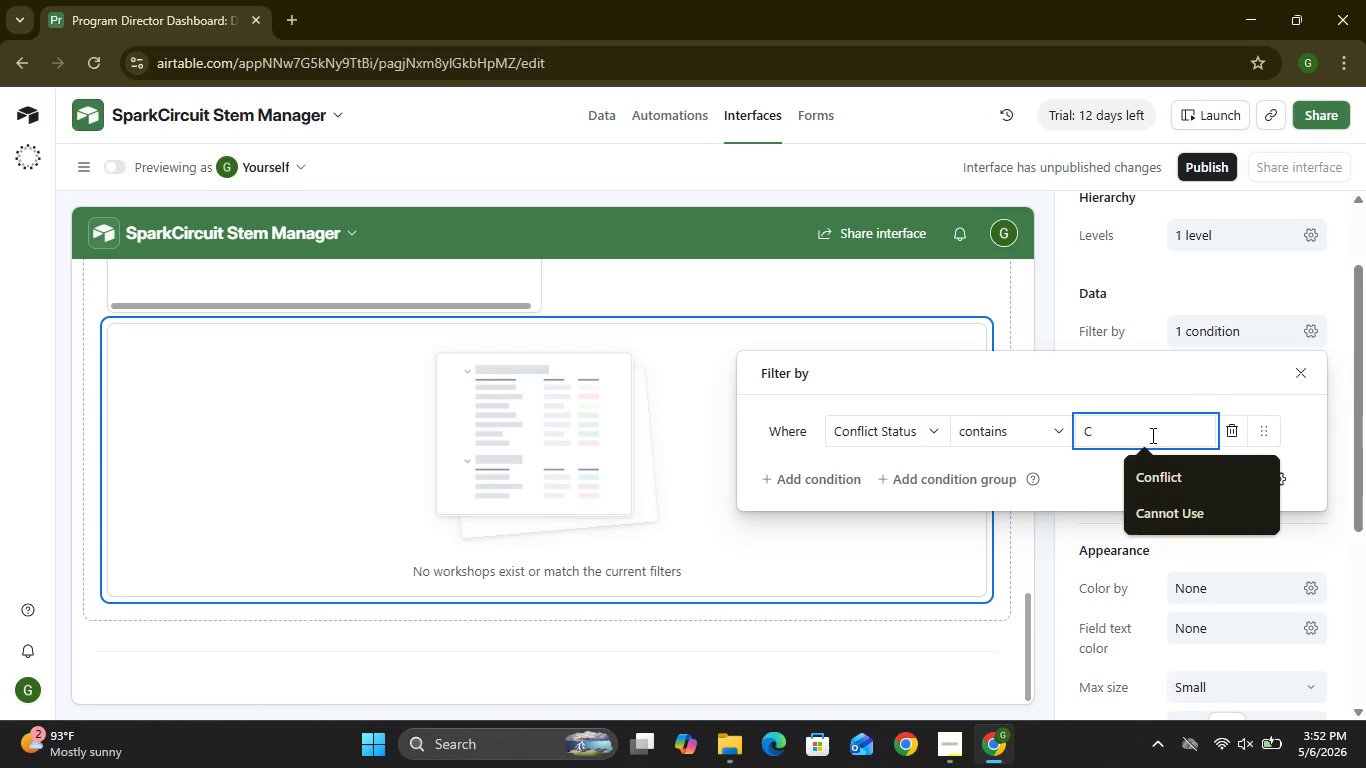 
key(Backspace)
 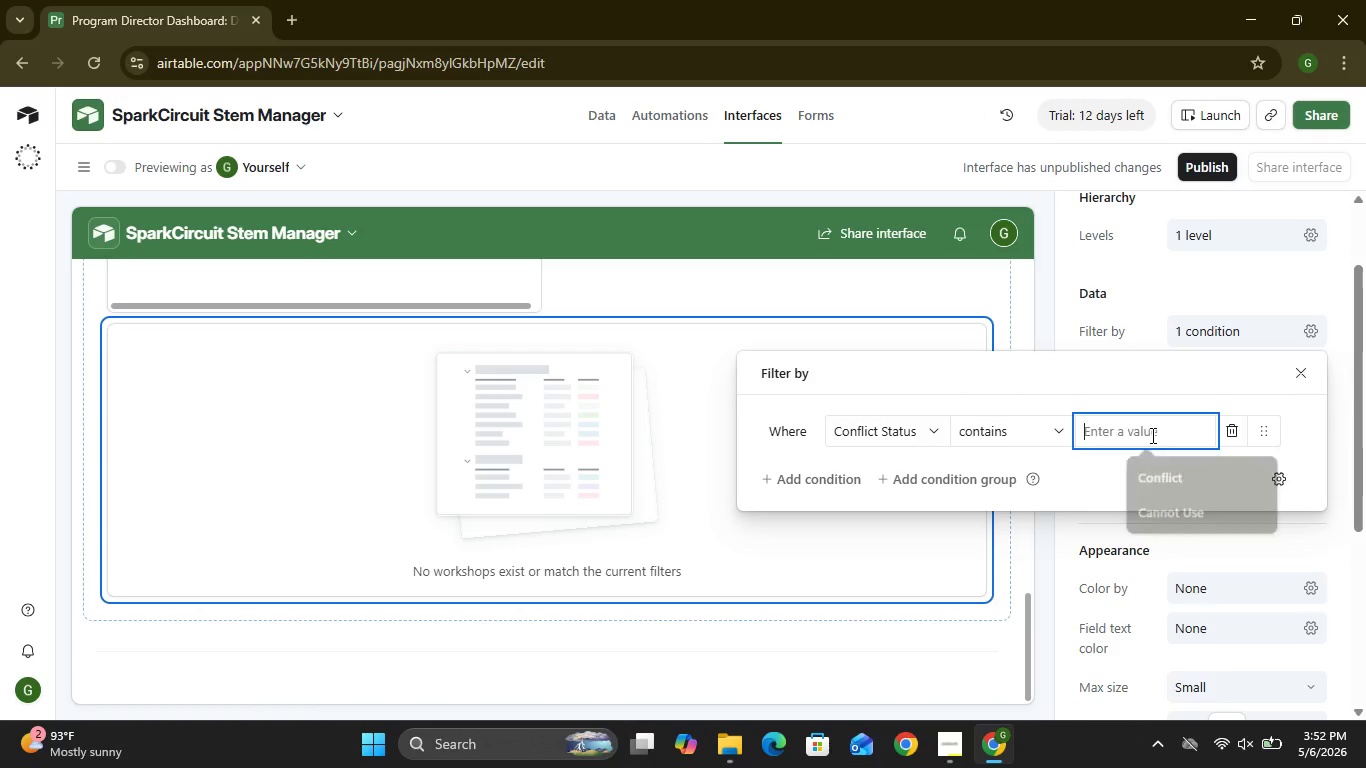 
key(Backspace)
 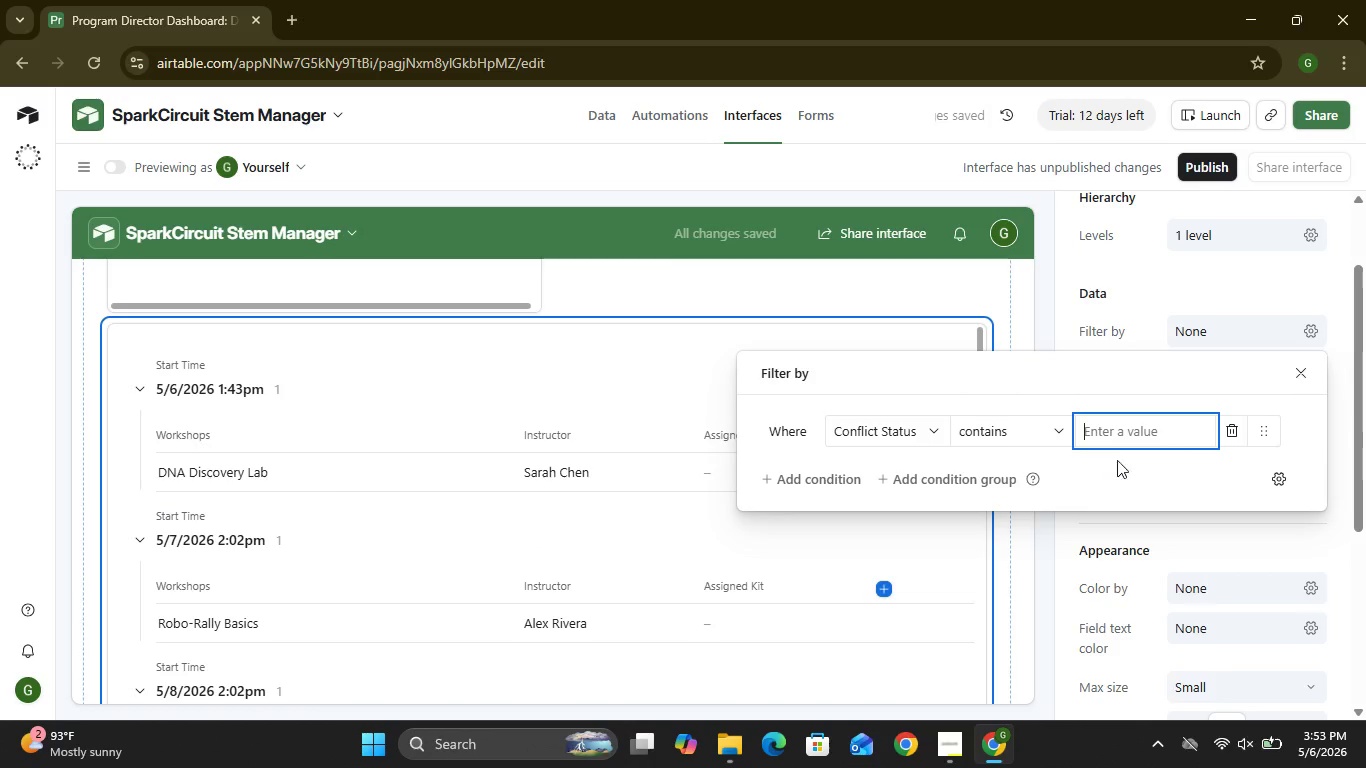 
wait(7.86)
 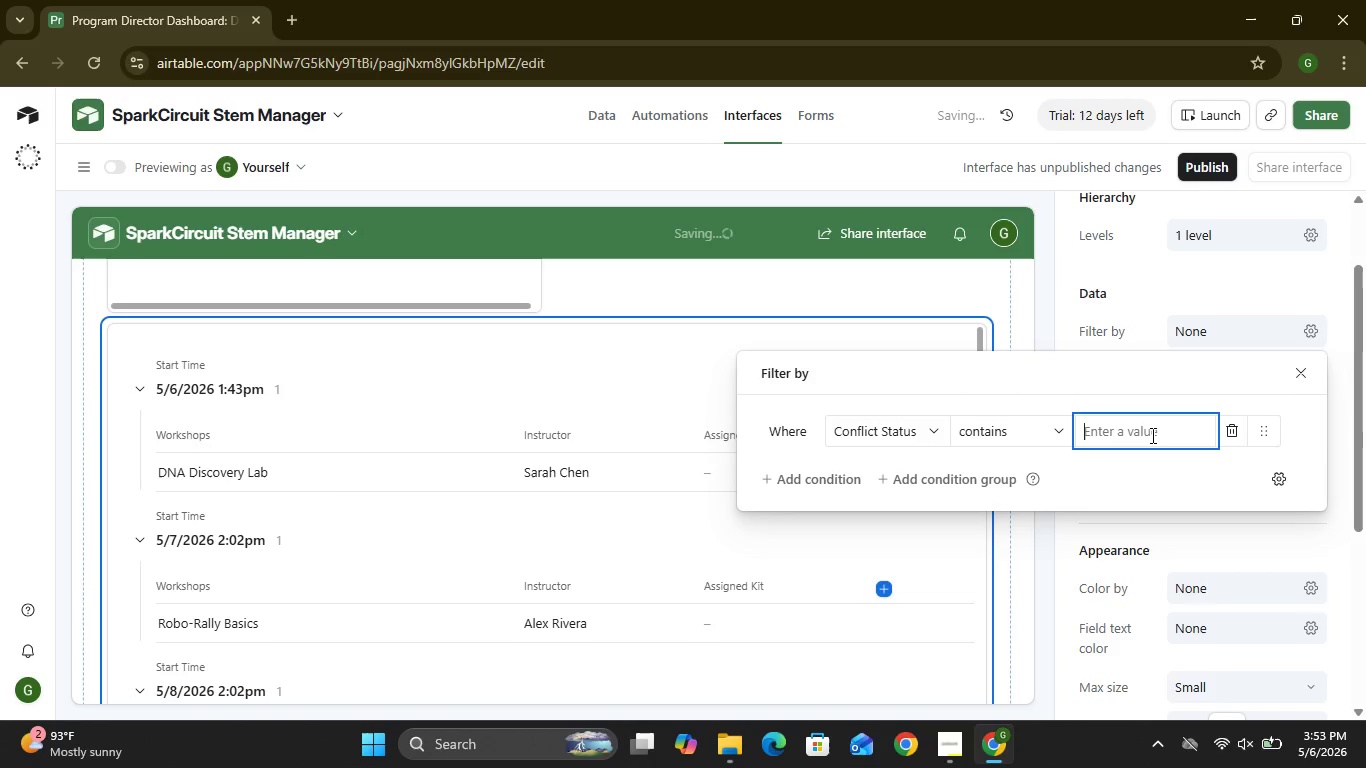 
left_click([1230, 439])
 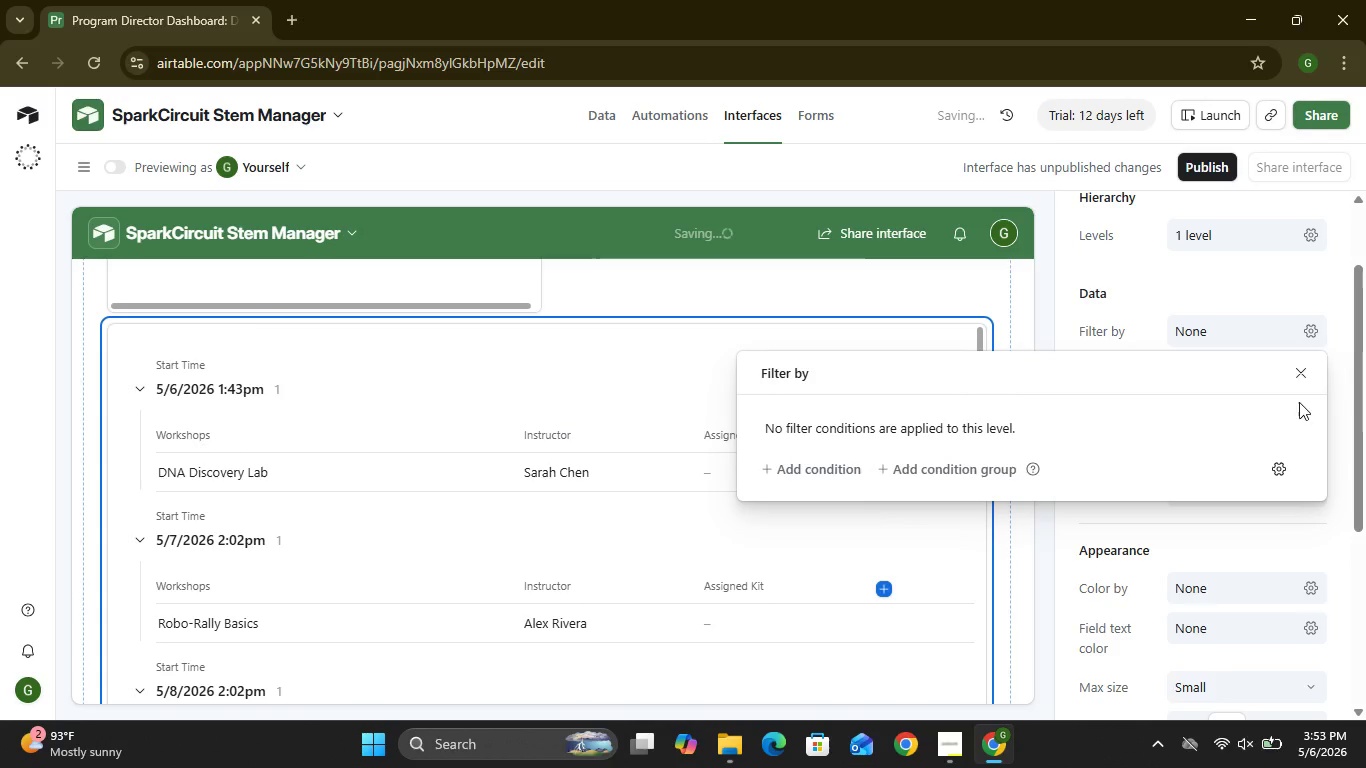 
left_click([1305, 369])
 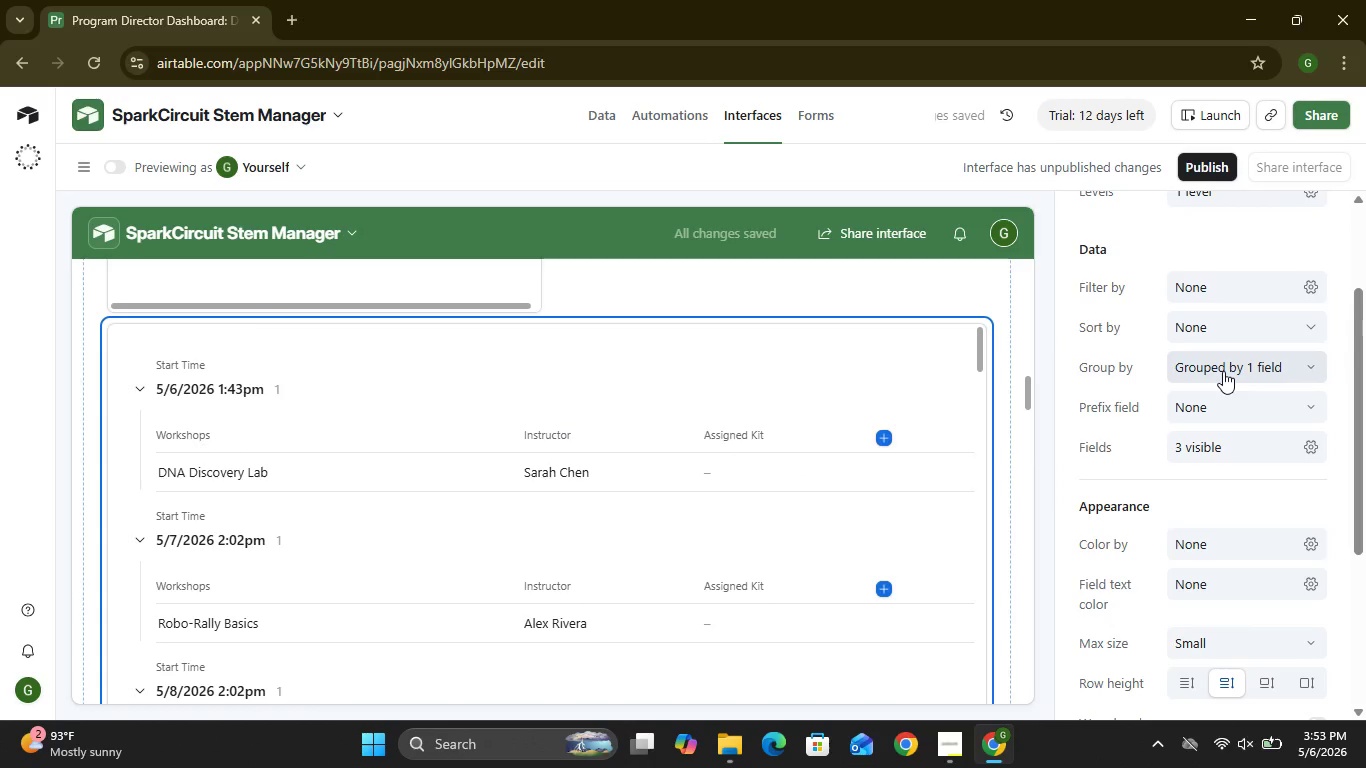 
left_click([1223, 371])
 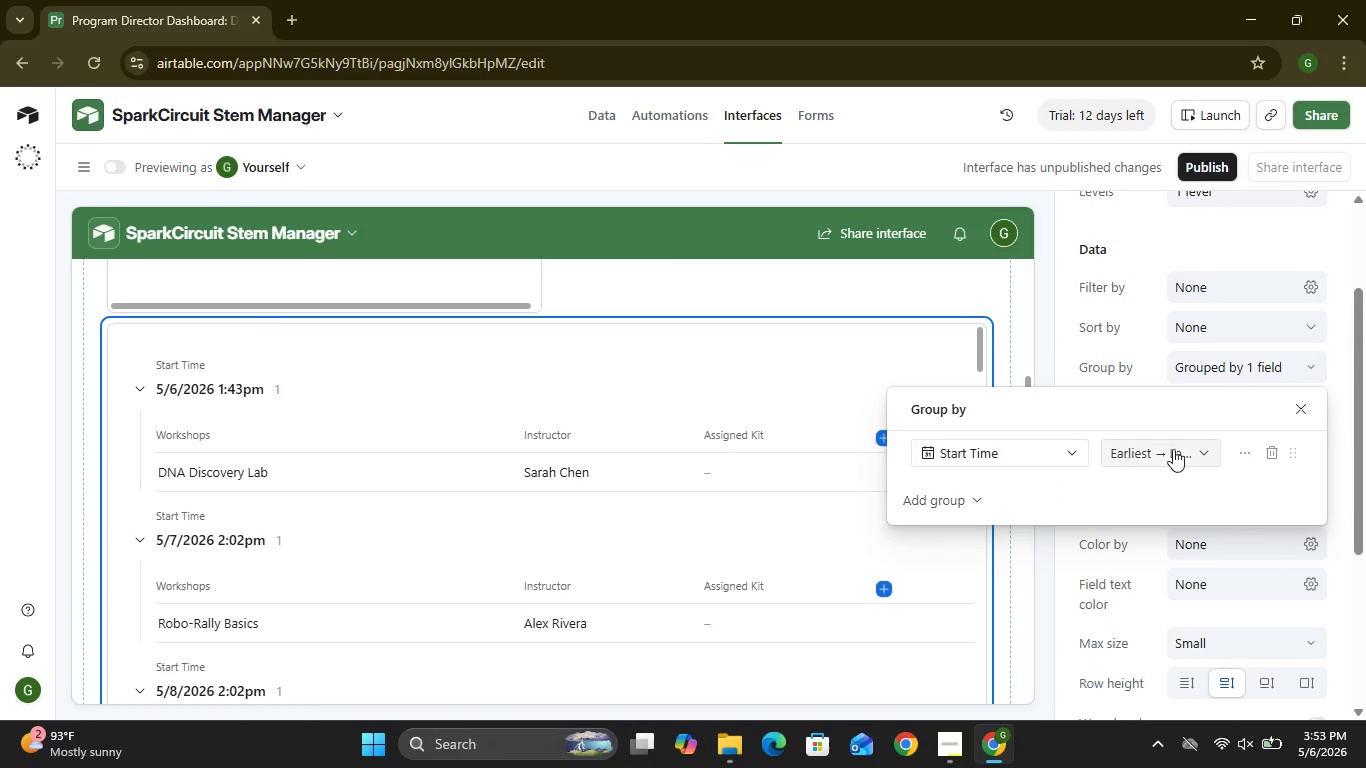 
left_click([1277, 455])
 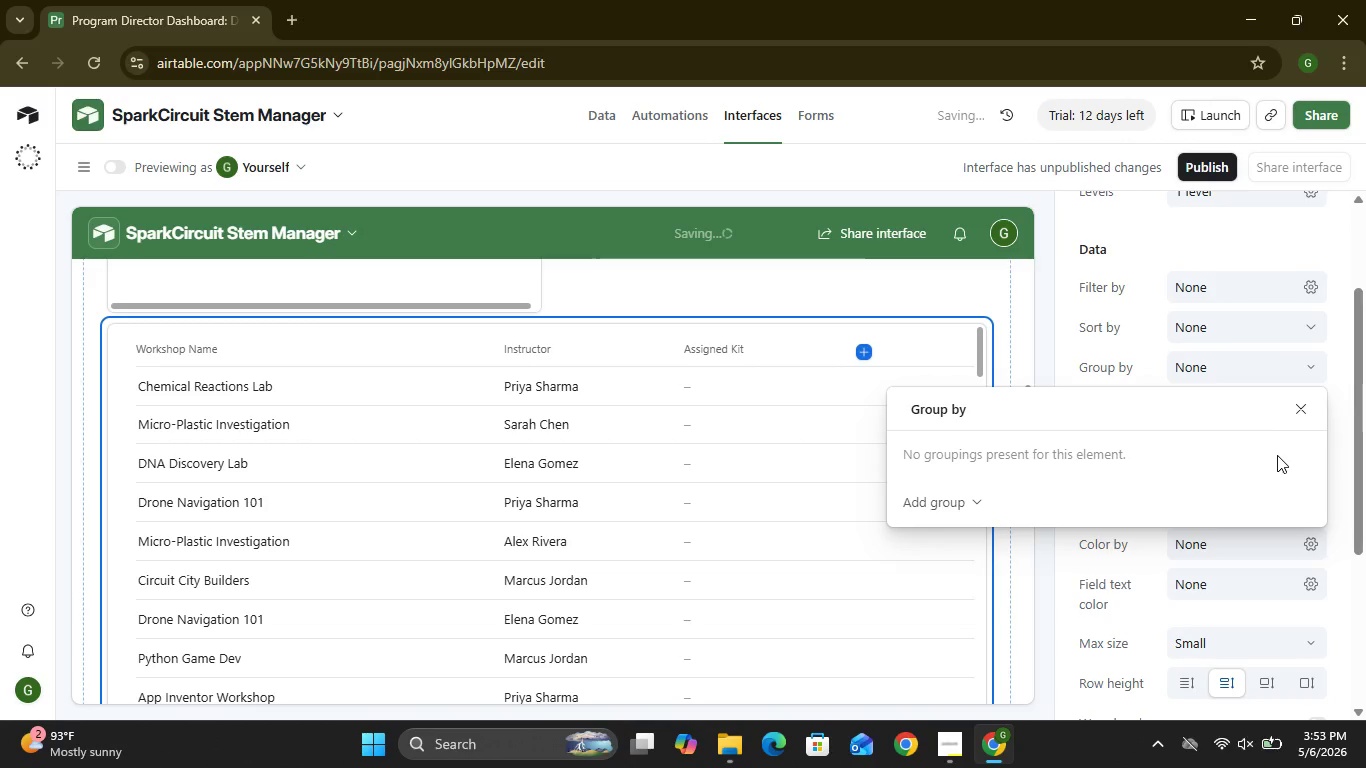 
left_click([1308, 401])
 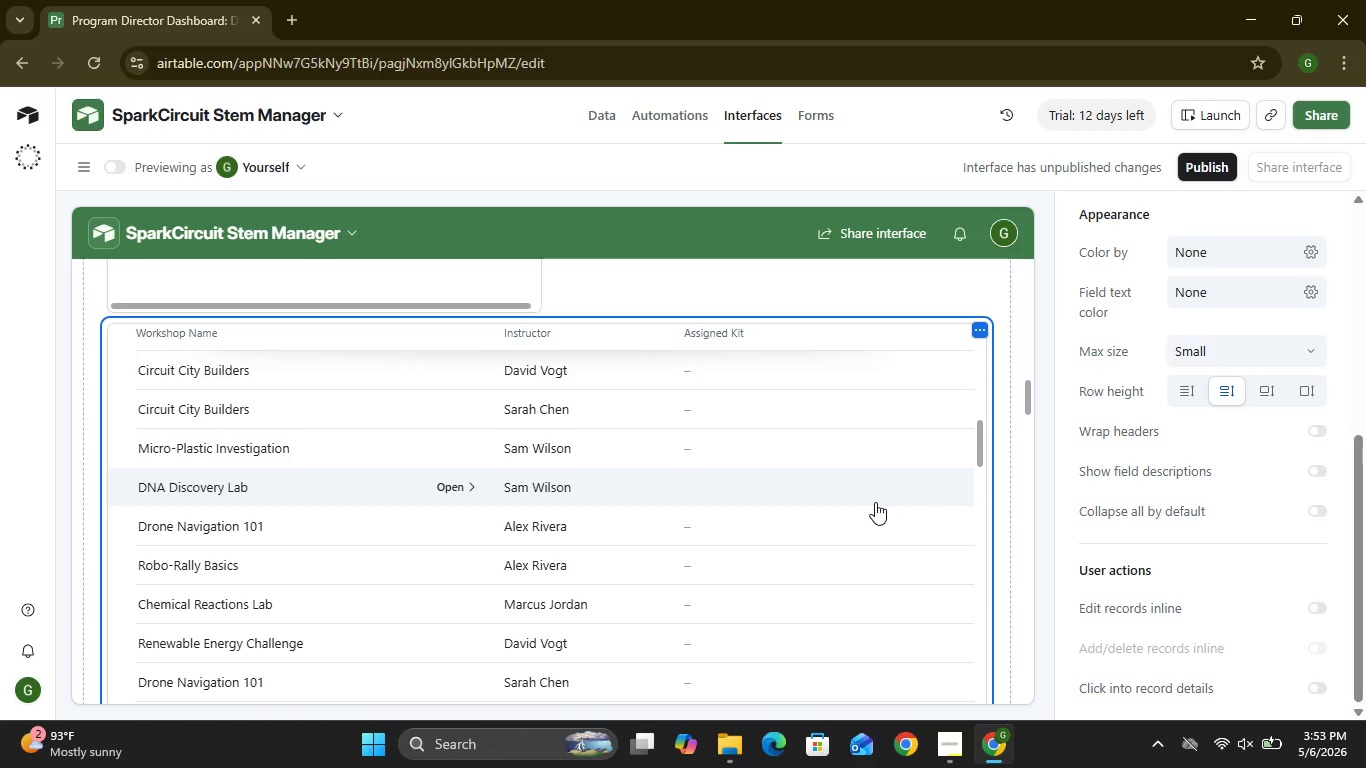 
wait(37.59)
 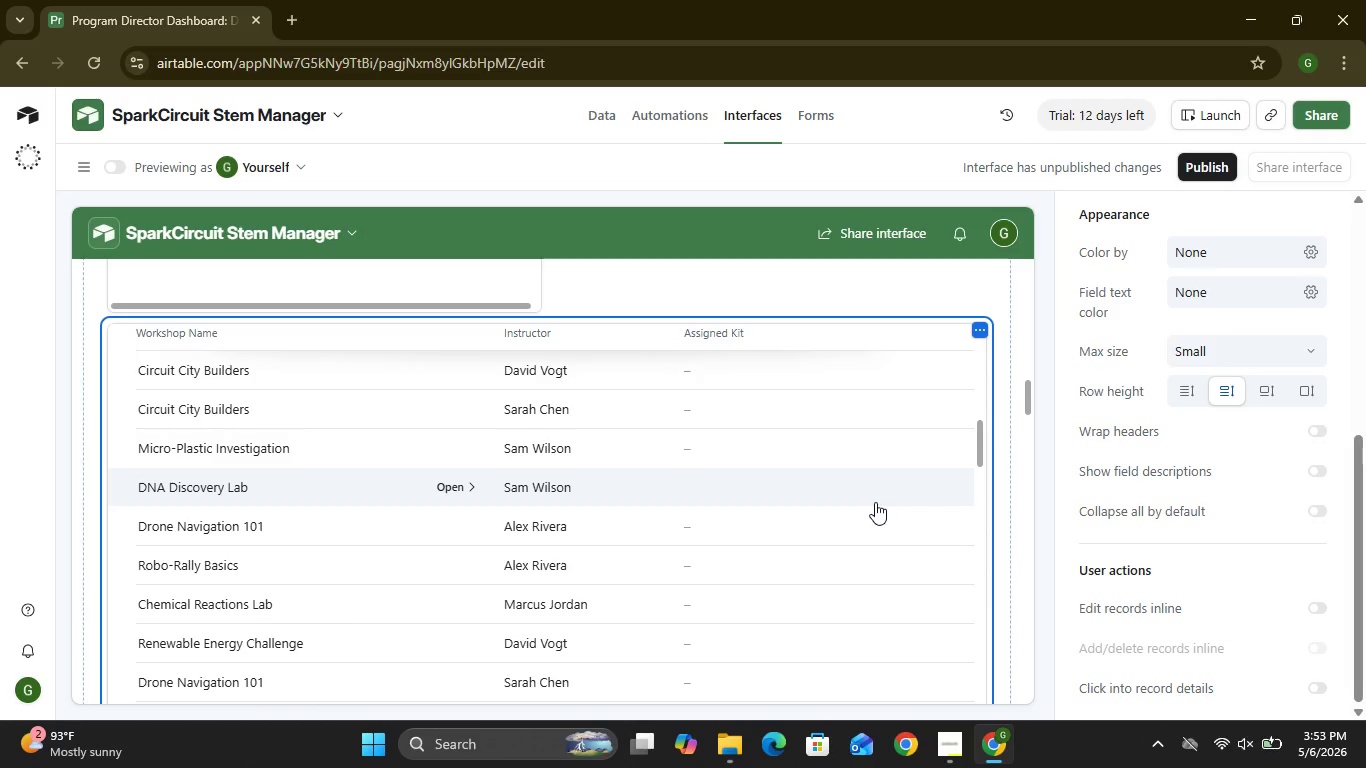 
left_click_drag(start_coordinate=[1153, 256], to_coordinate=[1190, 251])
 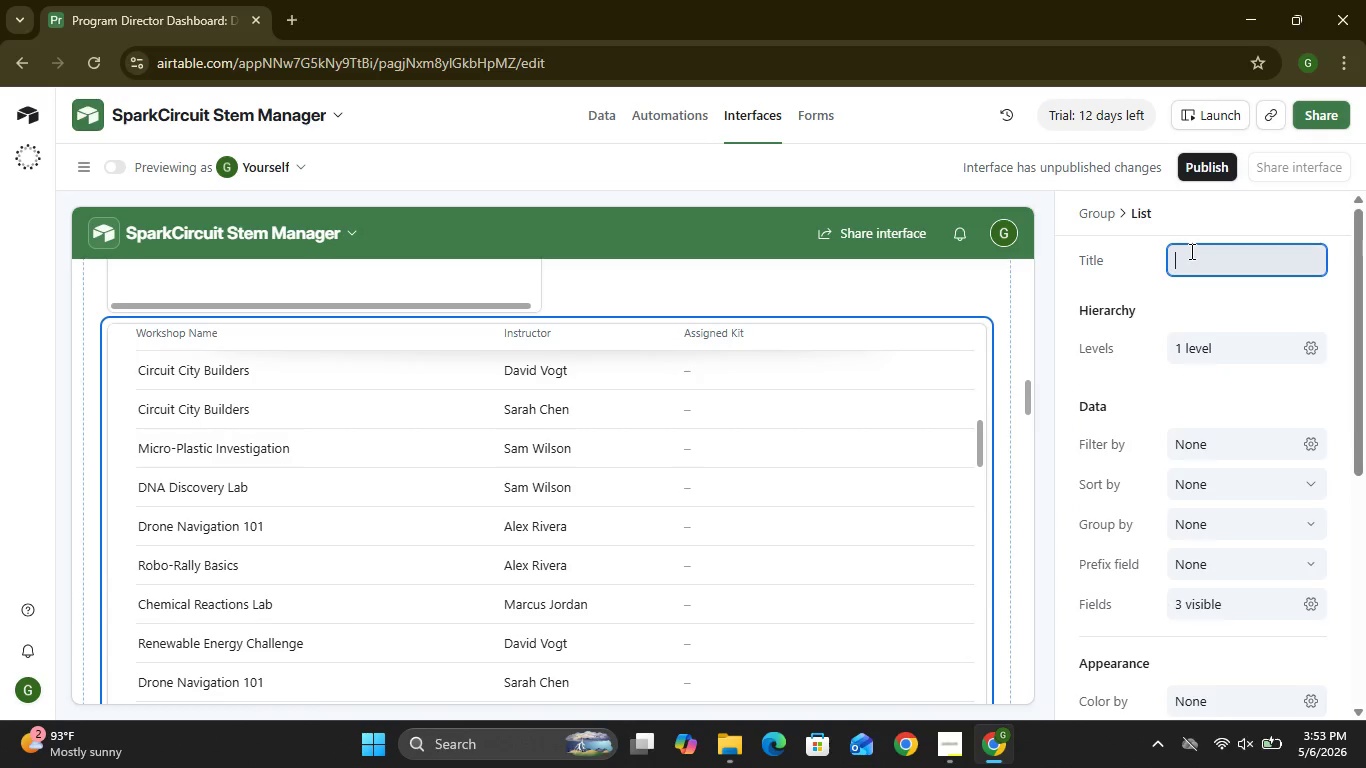 
left_click([1190, 251])
 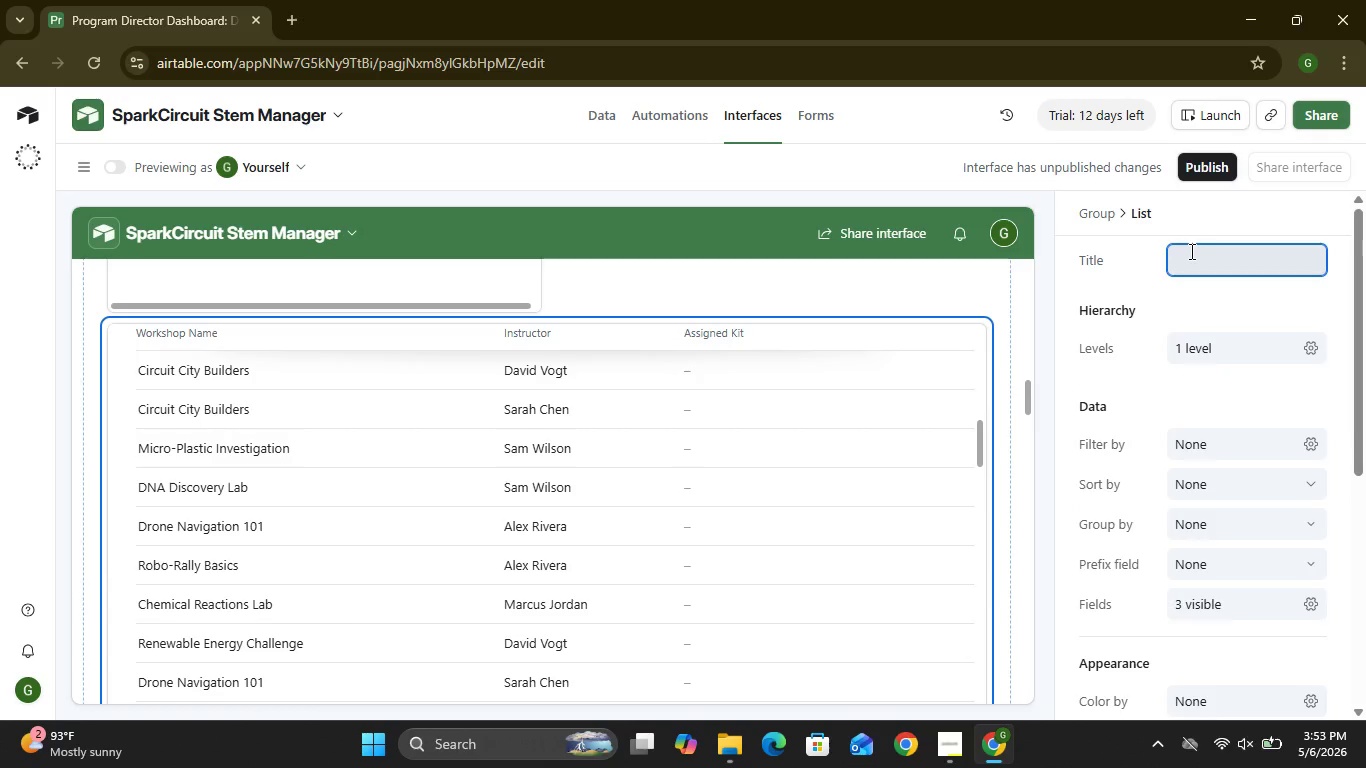 
type(Scheduling)
 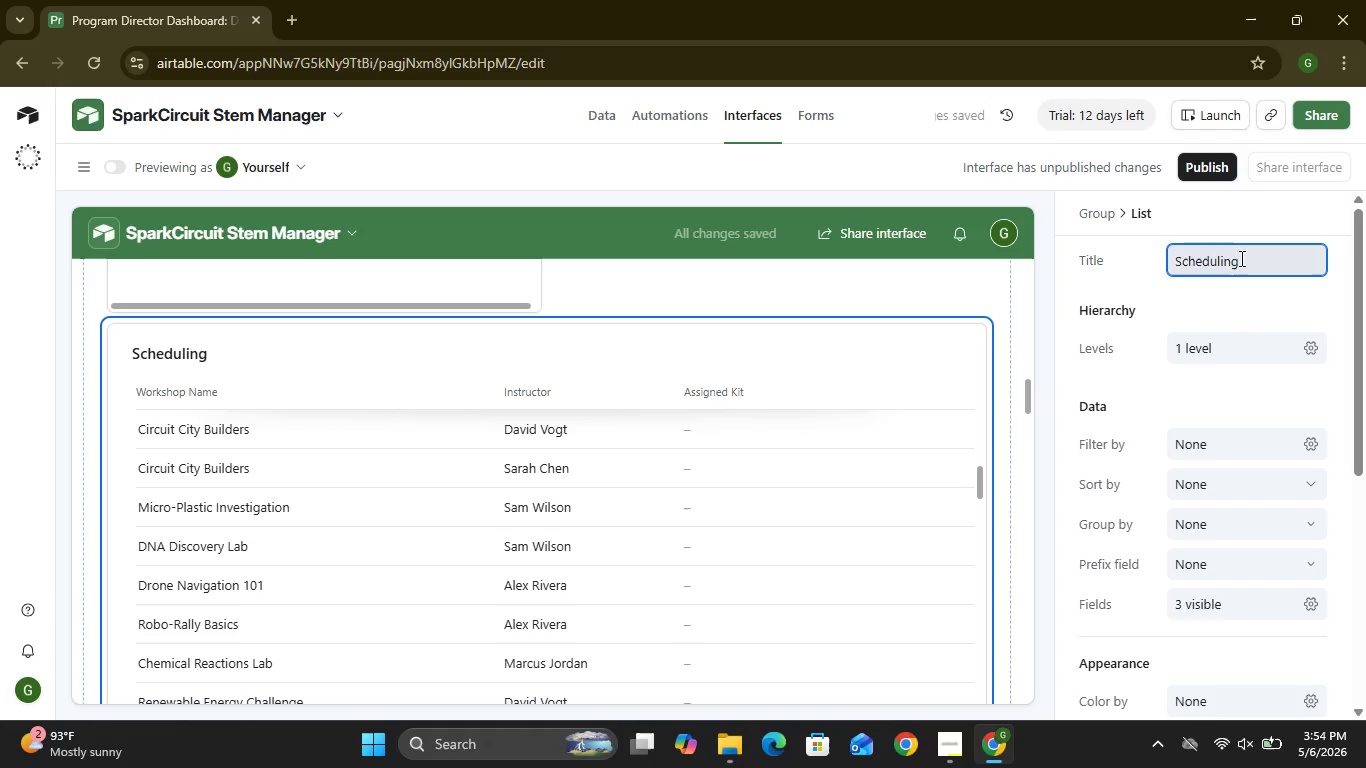 
wait(5.3)
 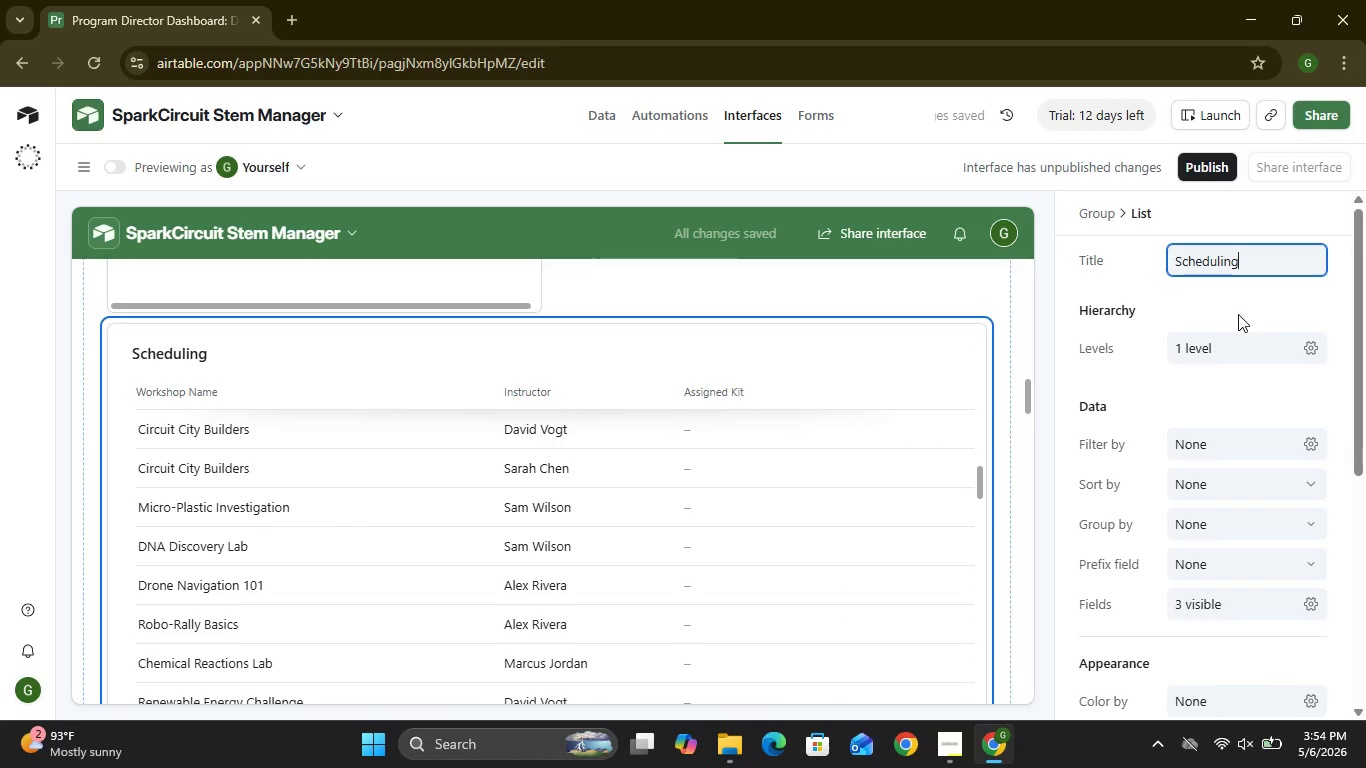 
key(Space)
 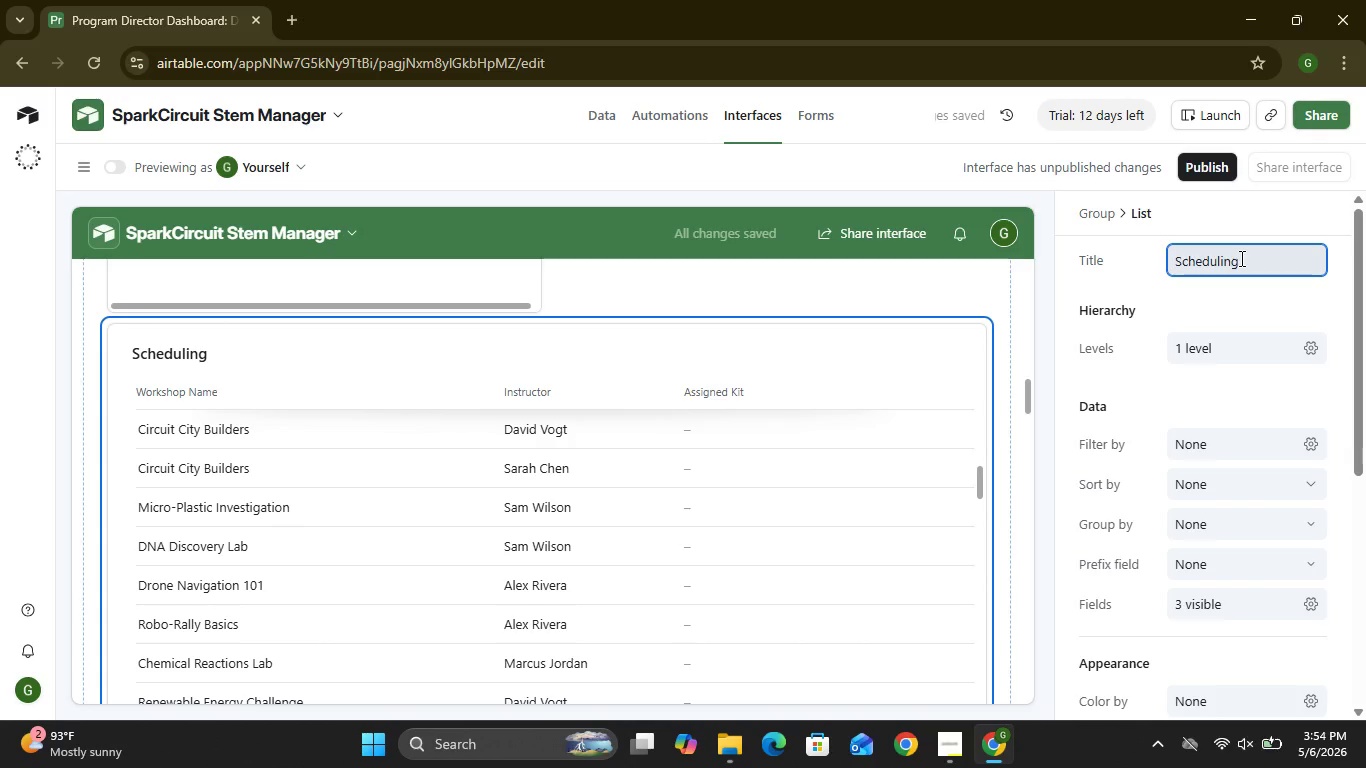 
key(Control+C)
 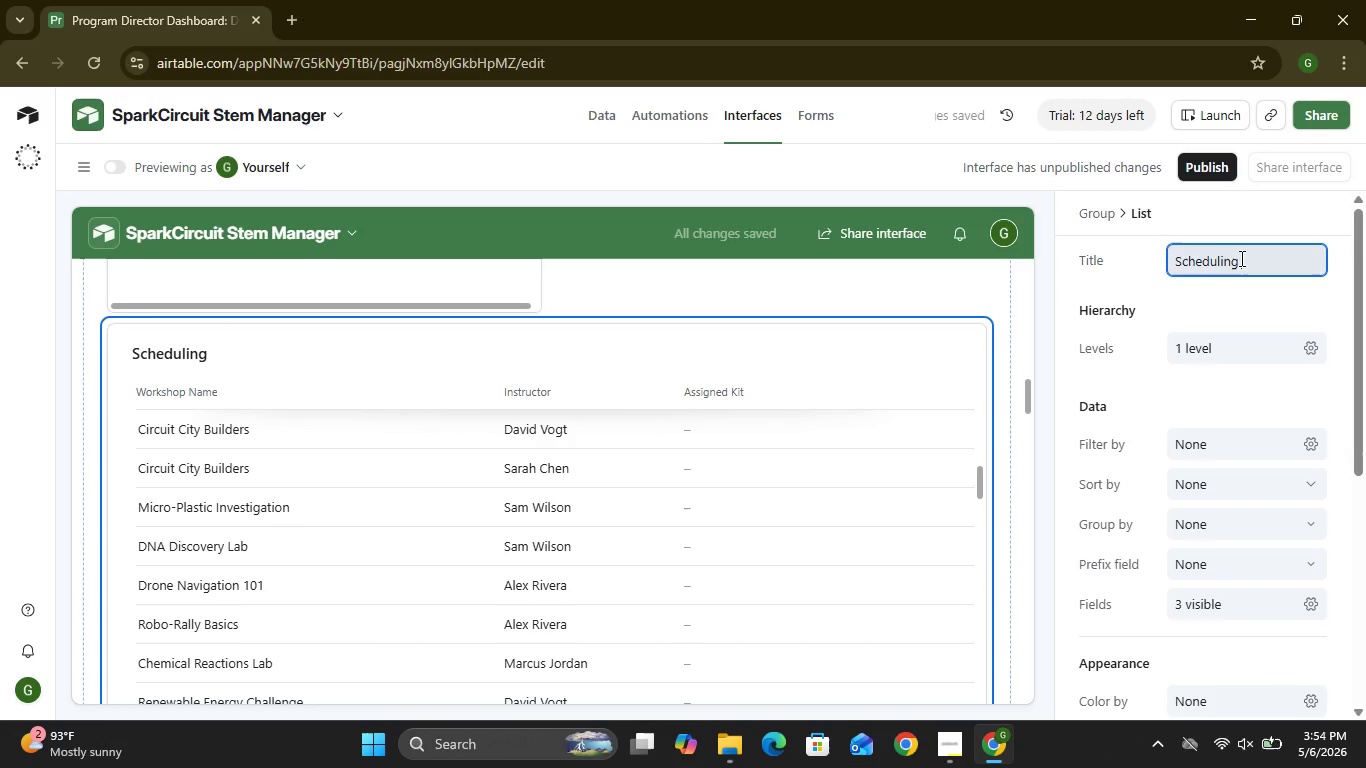 
type(onflicts)
 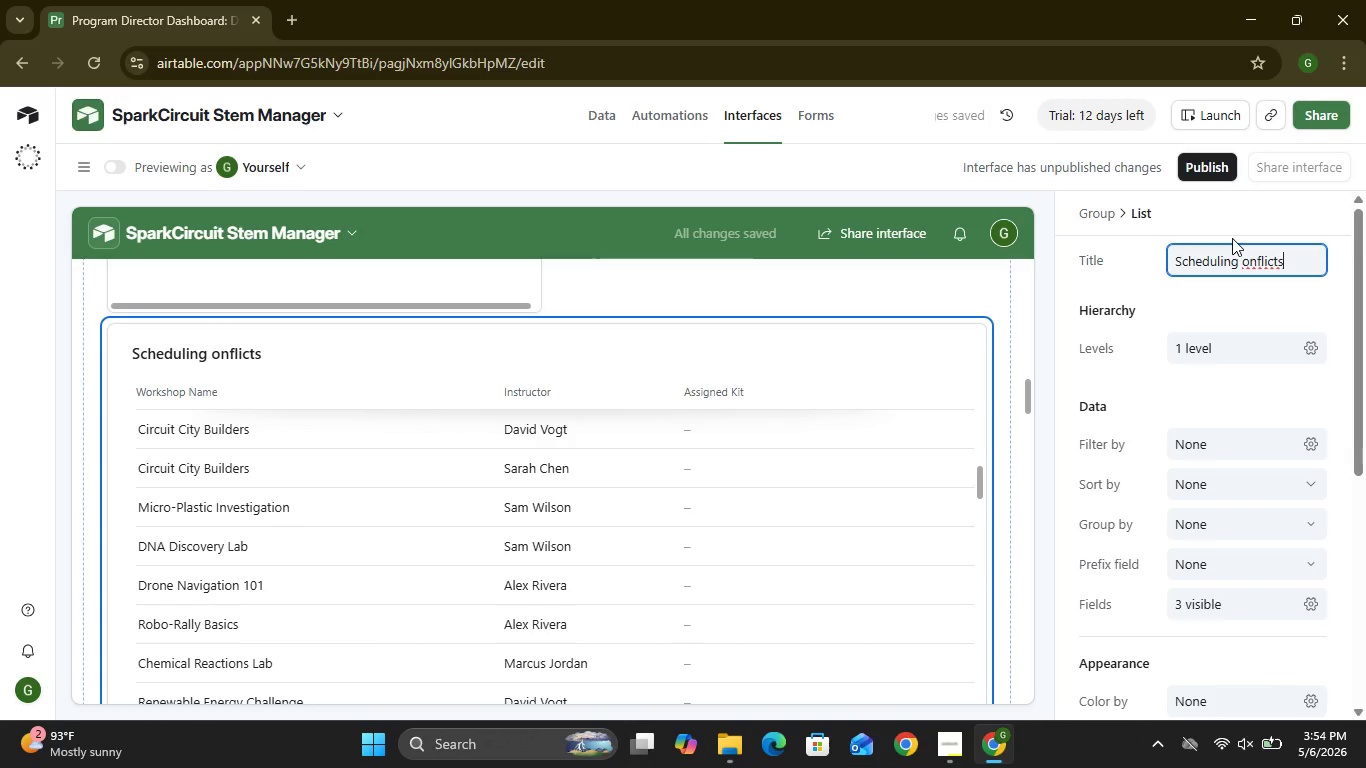 
wait(8.53)
 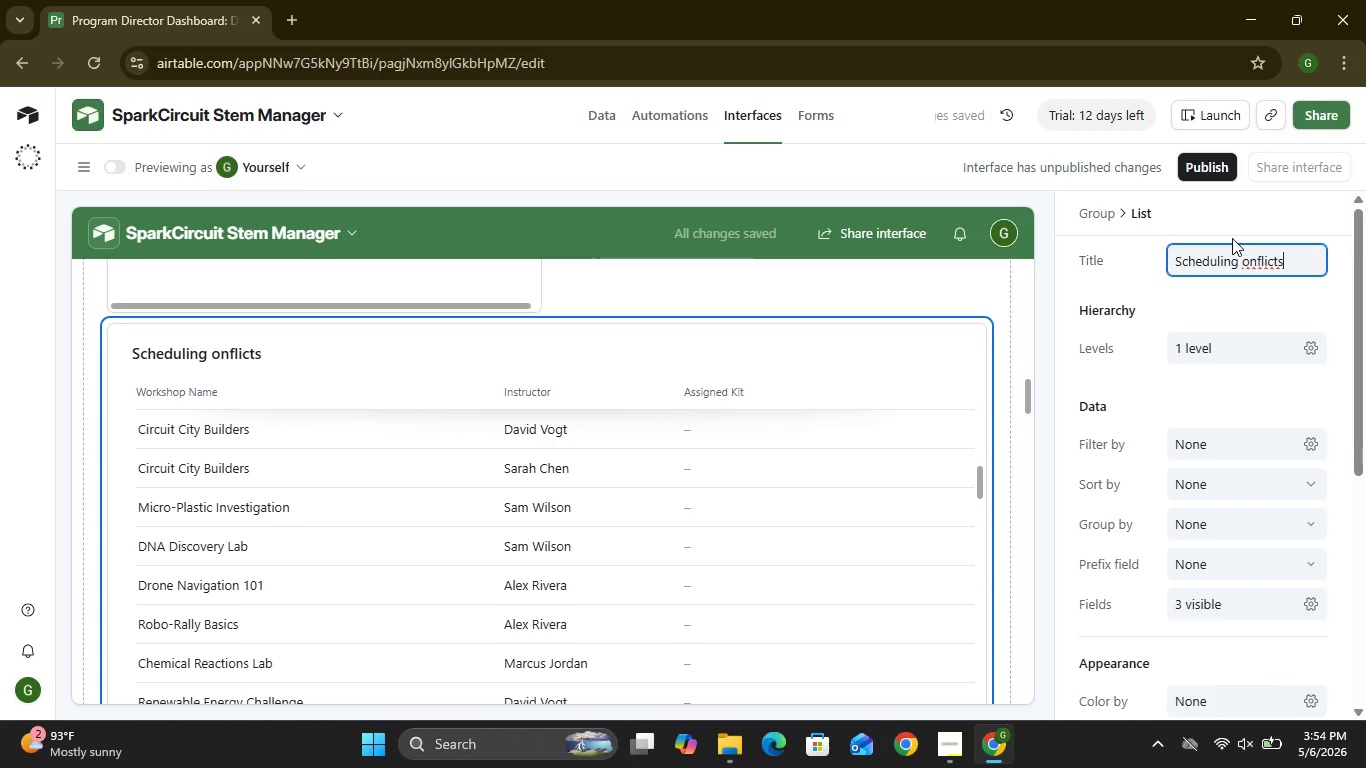 
left_click([1209, 451])
 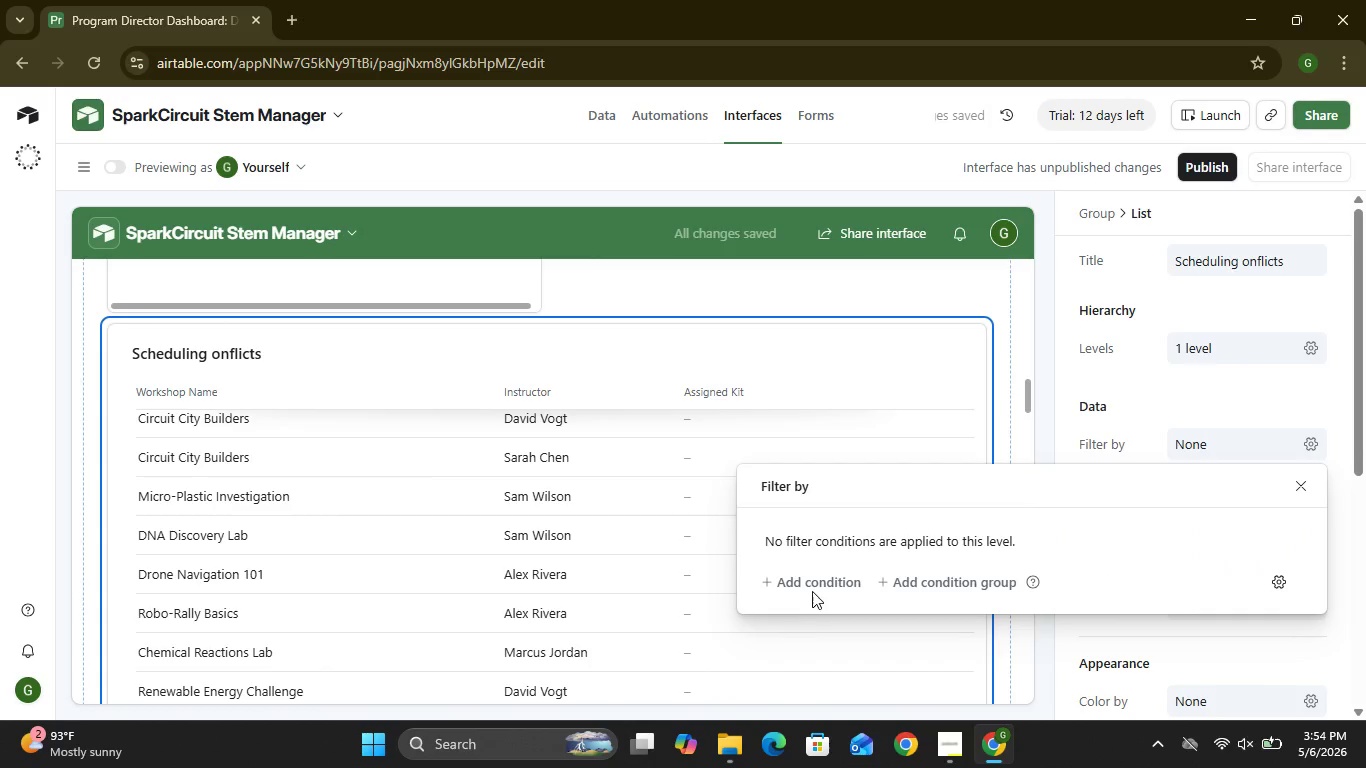 
left_click([812, 591])
 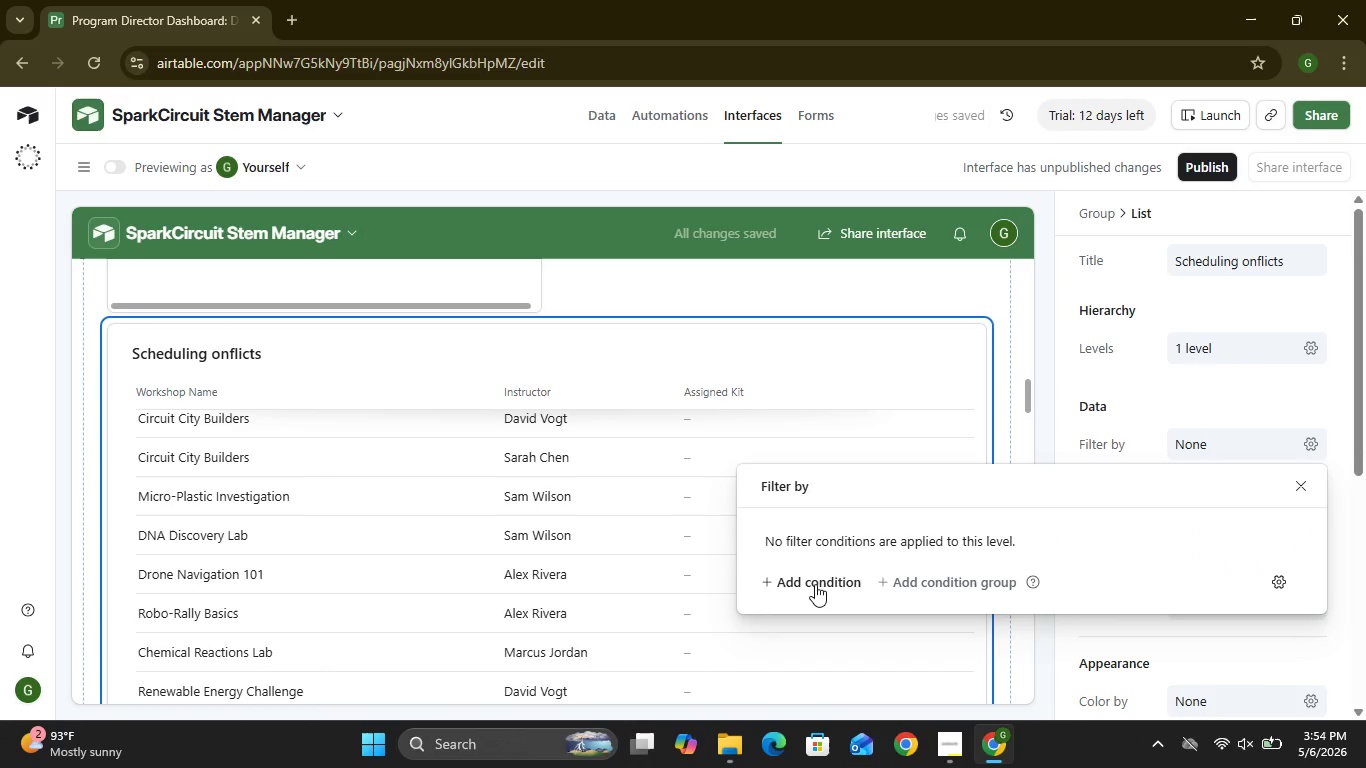 
left_click([815, 584])
 